 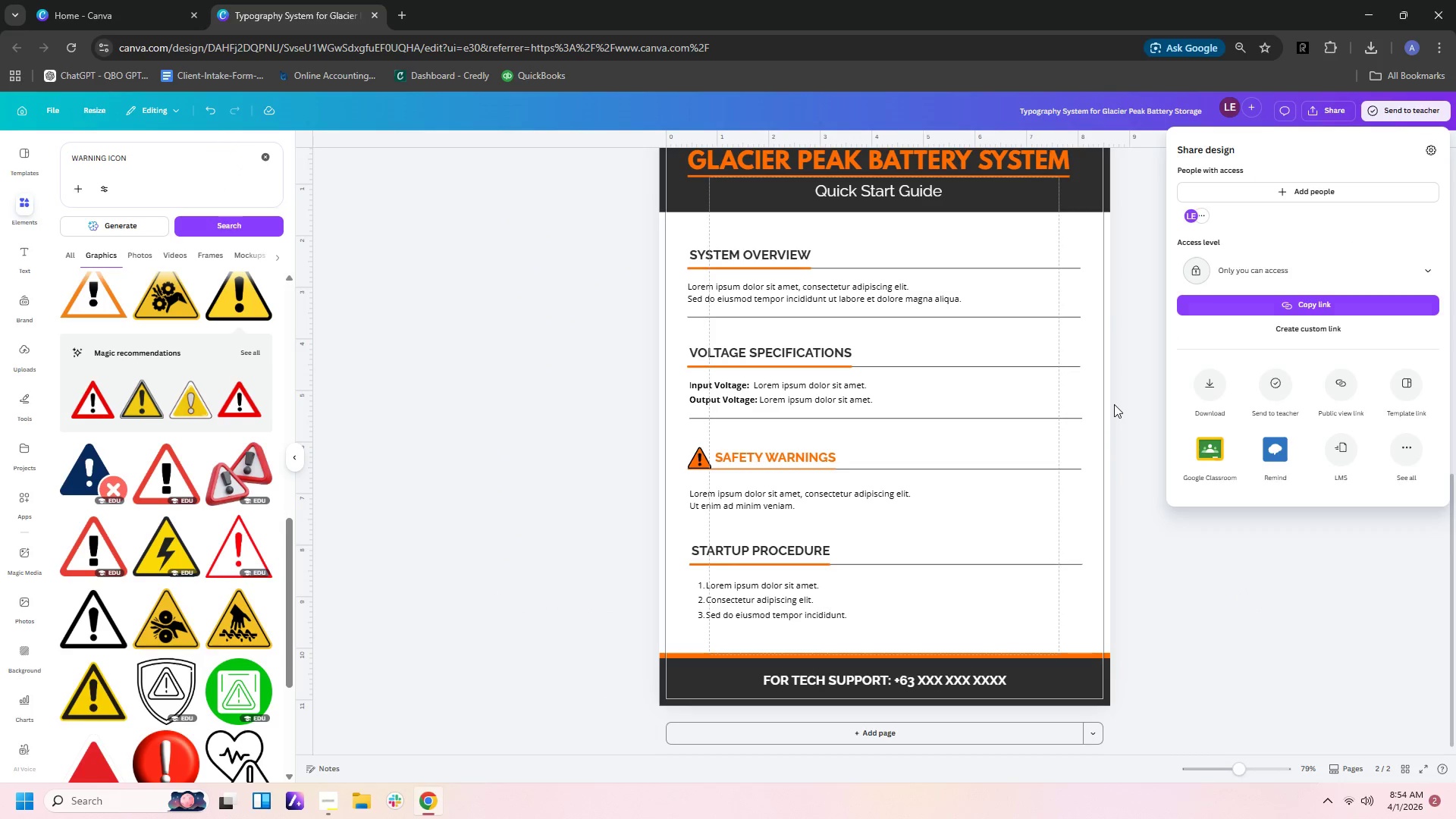 
left_click([1114, 404])
 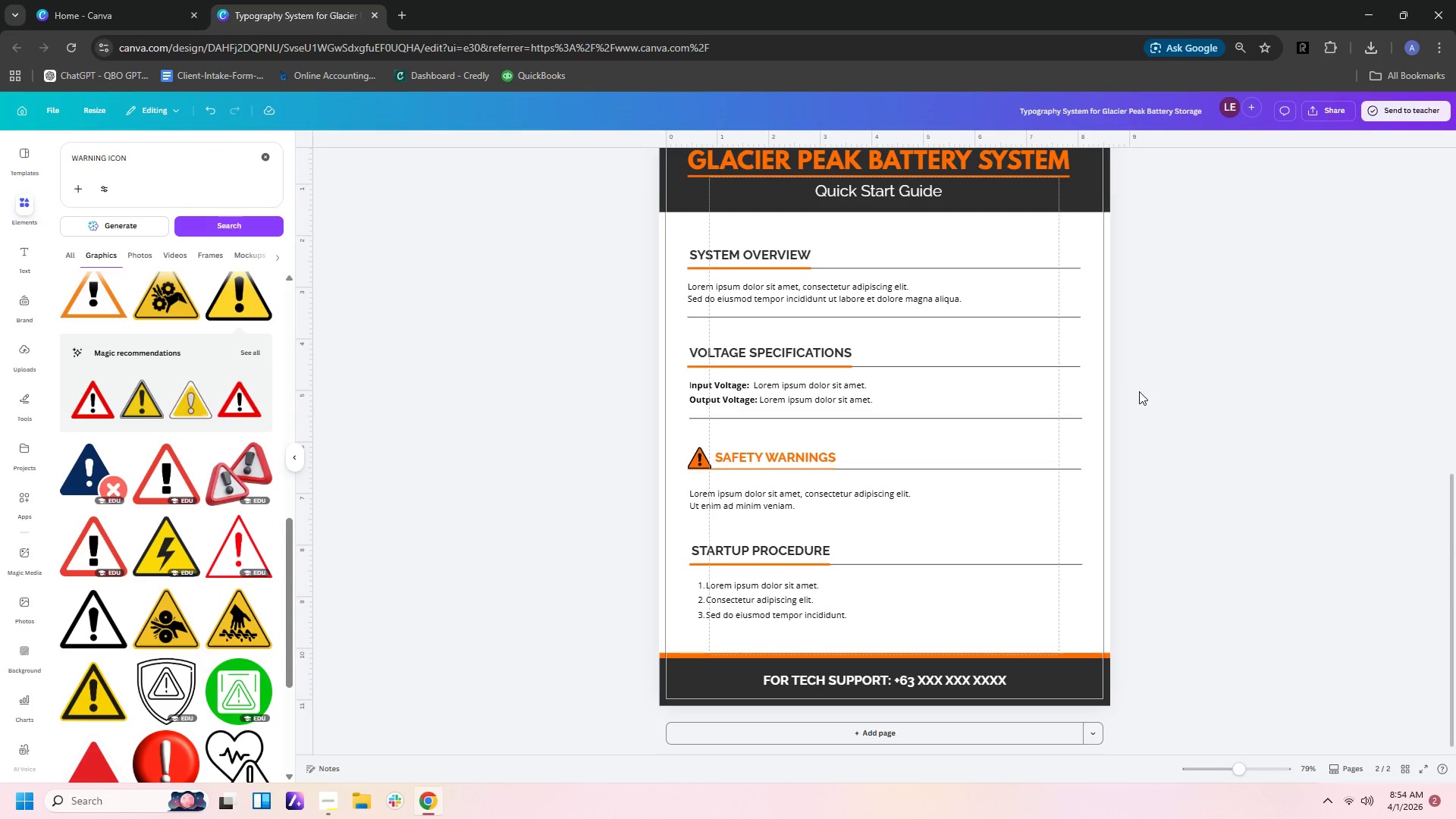 
scroll: coordinate [1141, 381], scroll_direction: up, amount: 18.0
 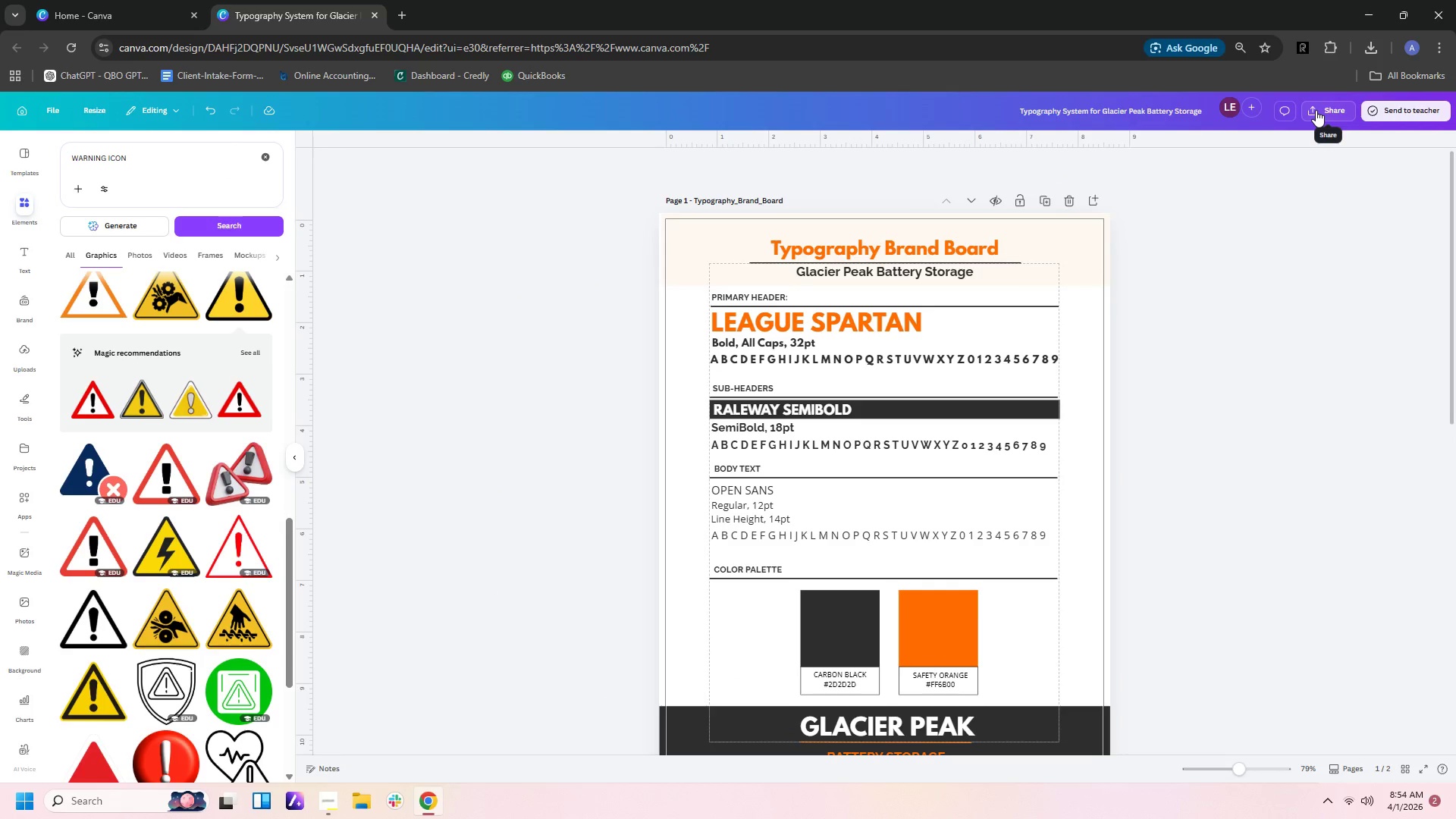 
left_click([1316, 110])
 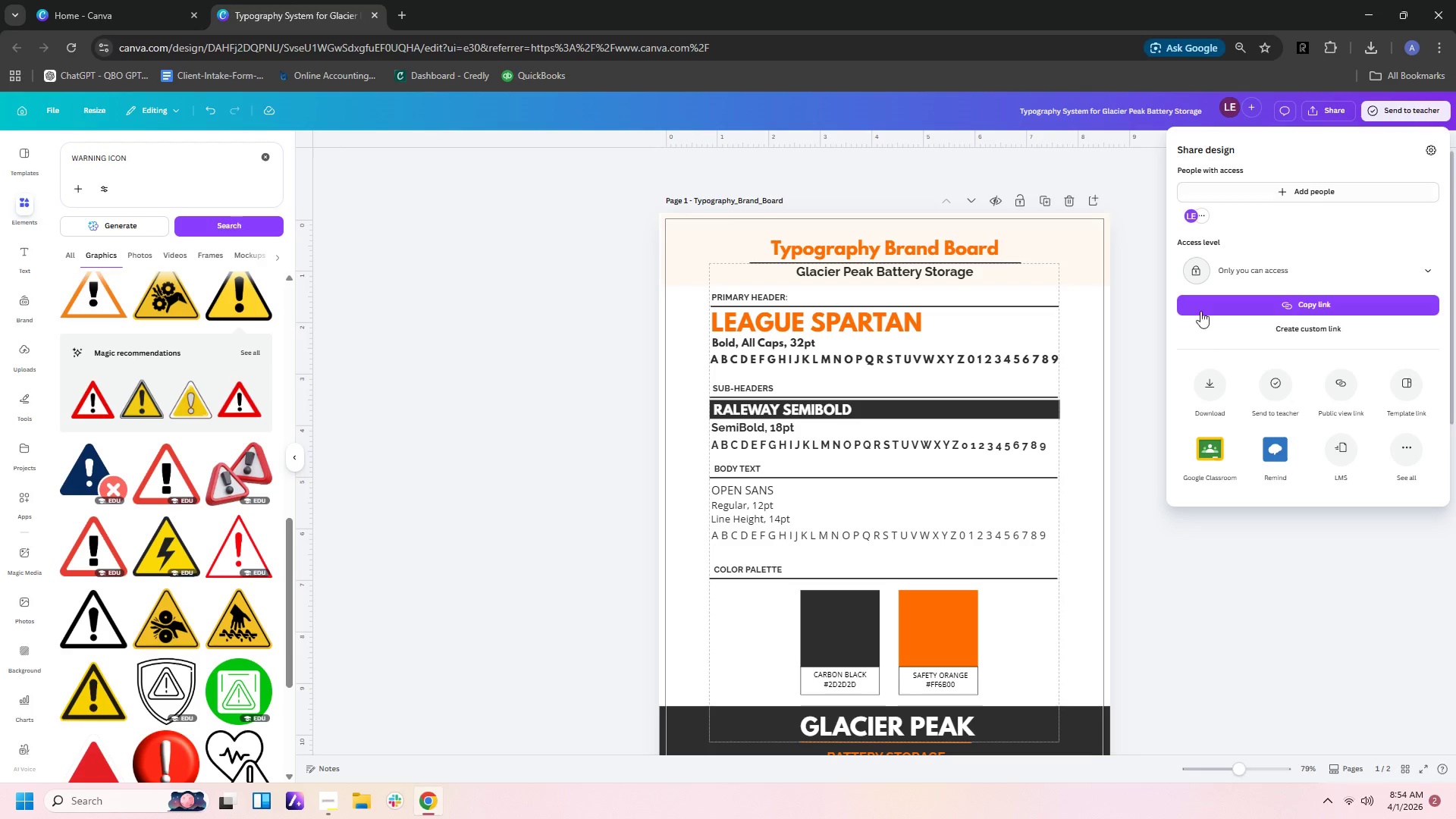 
left_click([1156, 384])
 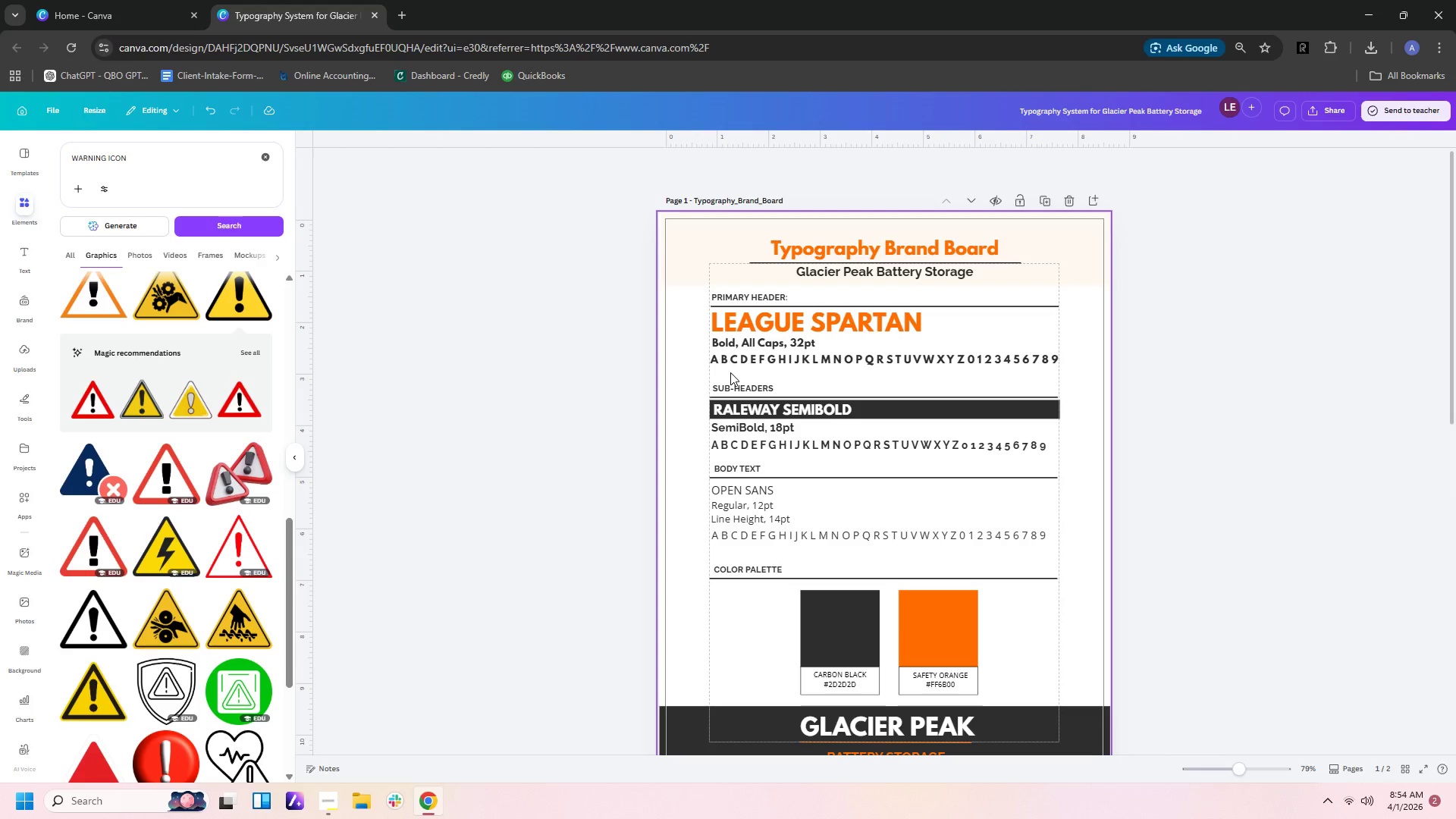 
left_click_drag(start_coordinate=[730, 388], to_coordinate=[730, 381])
 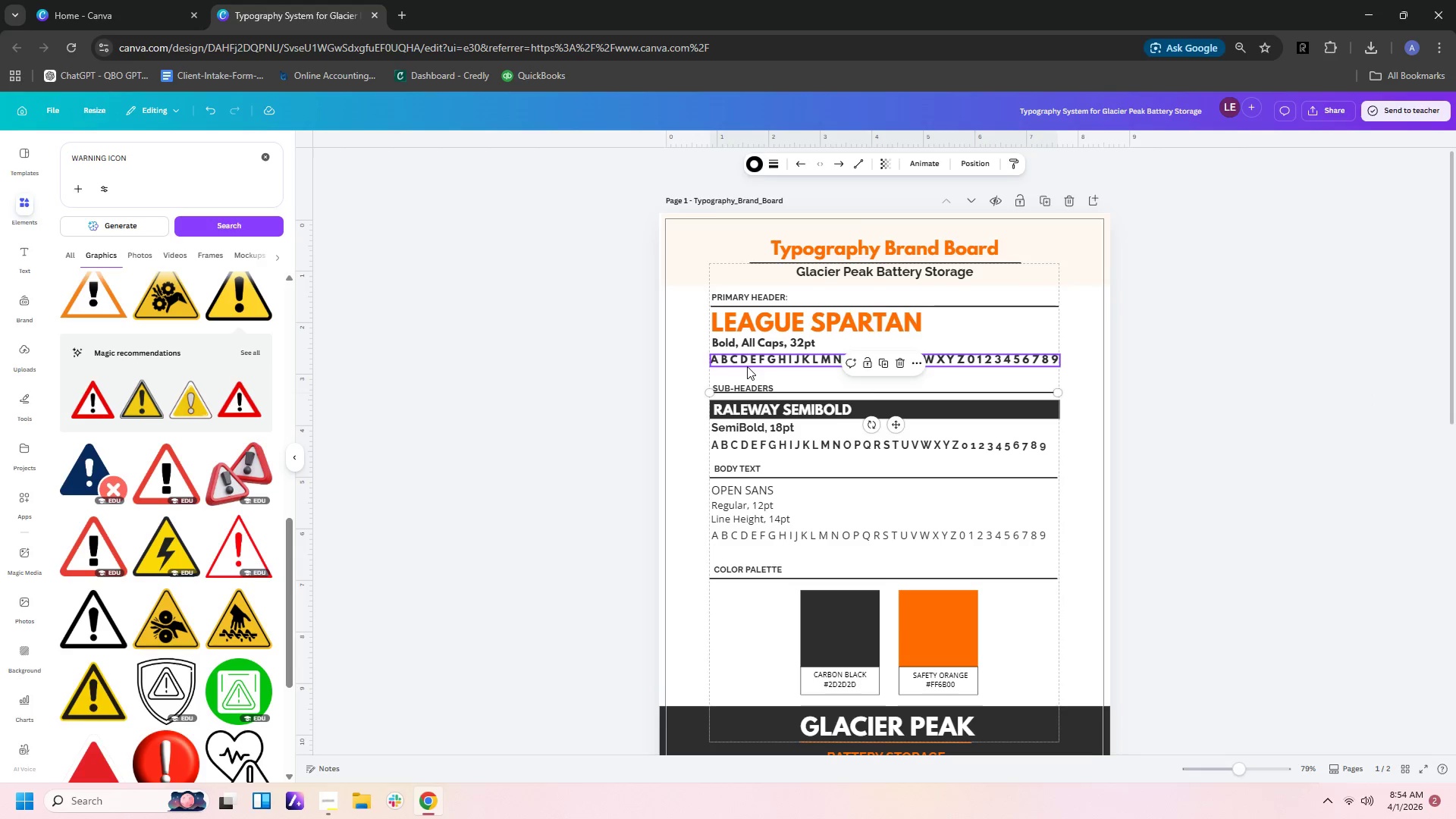 
left_click([747, 366])
 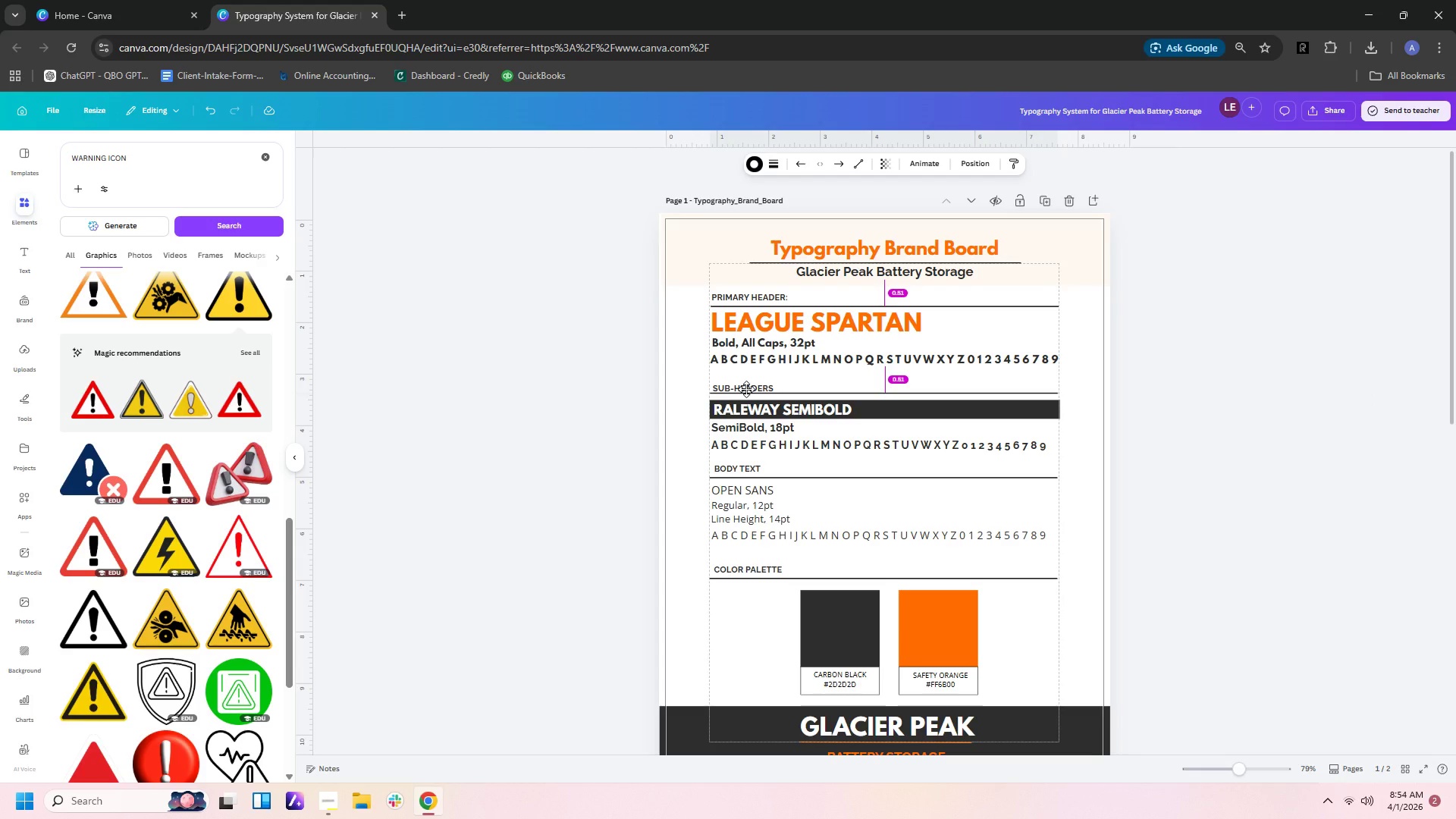 
wait(7.59)
 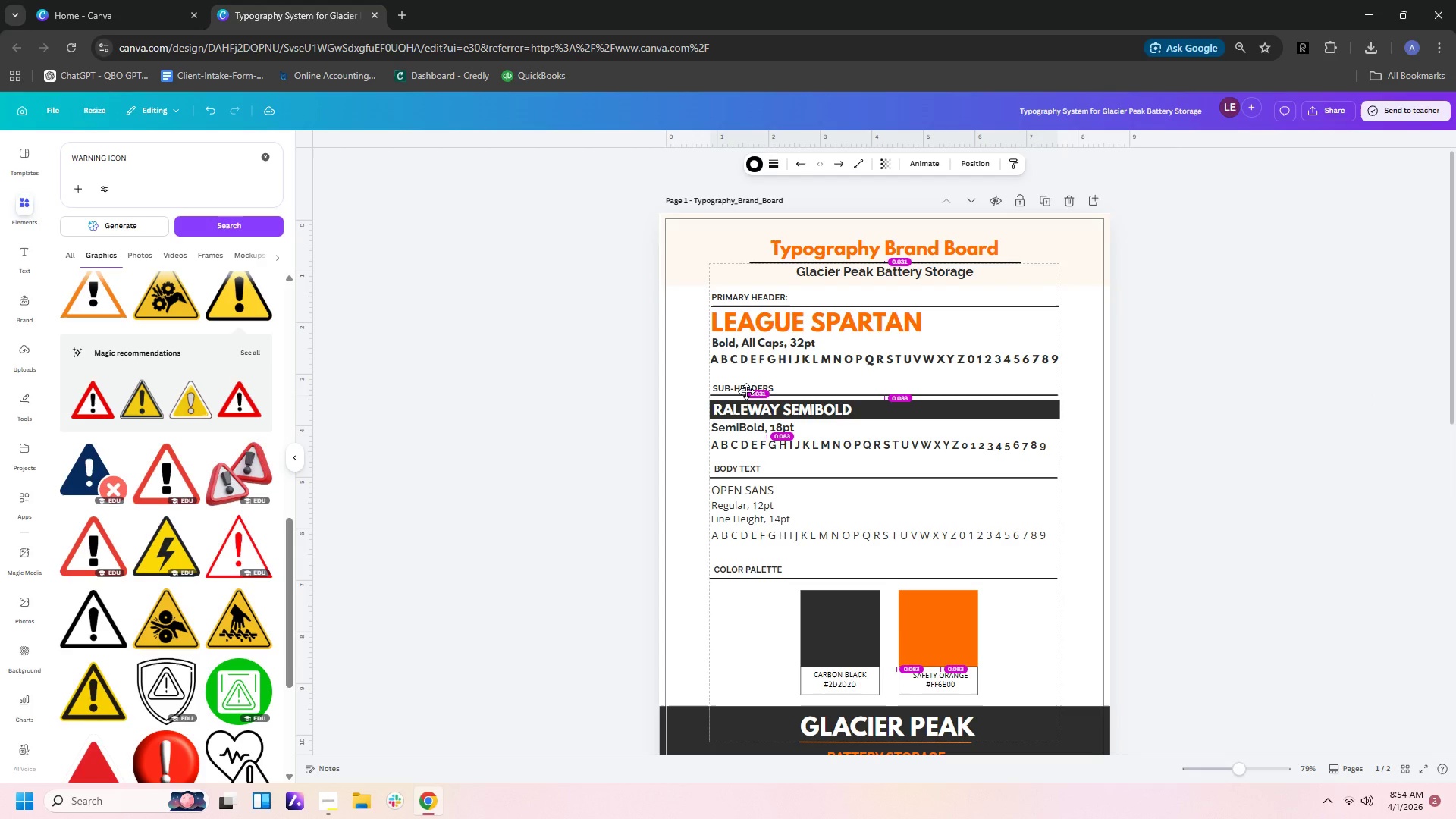 
left_click([858, 373])
 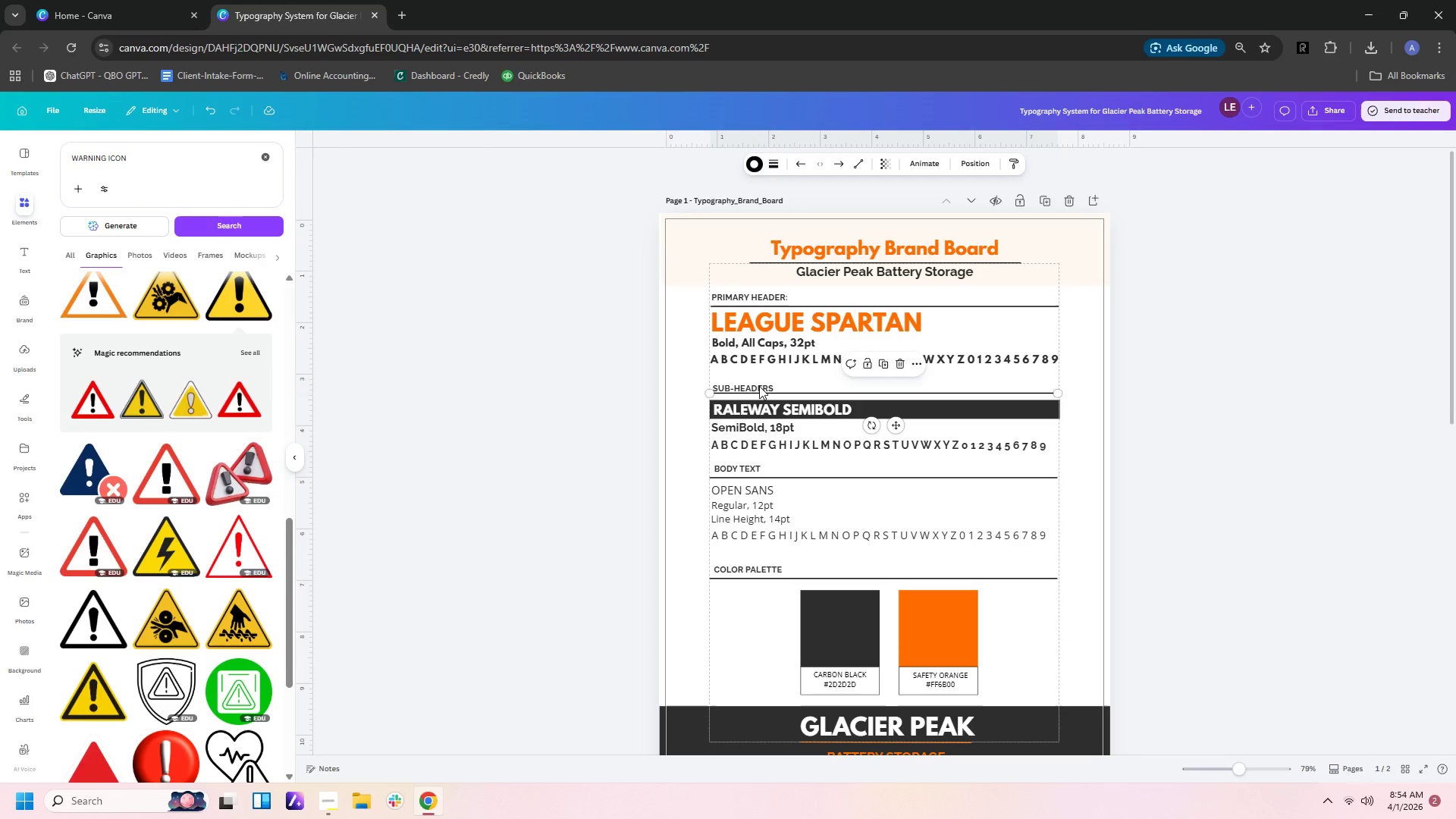 
double_click([761, 389])
 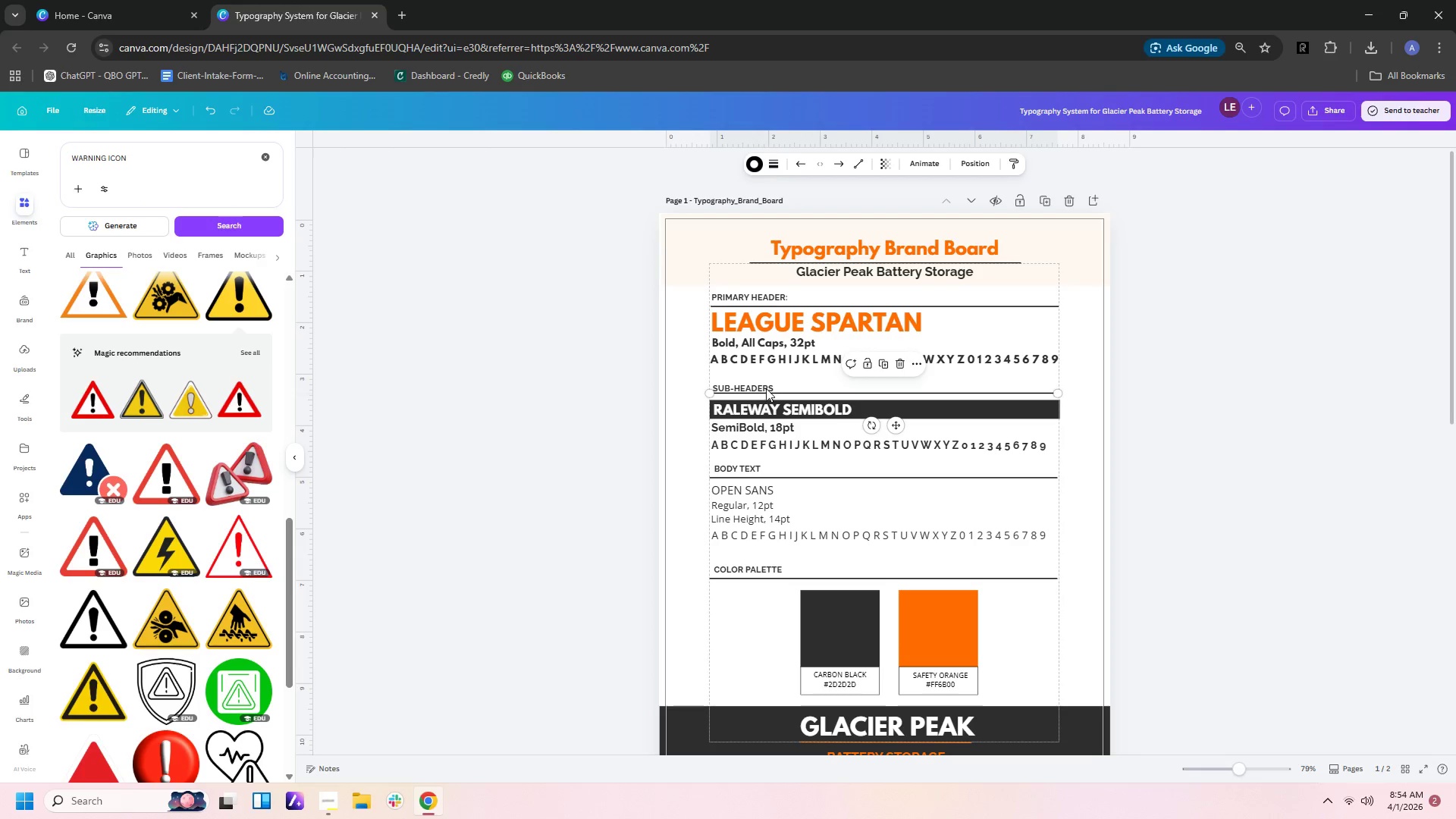 
triple_click([766, 388])
 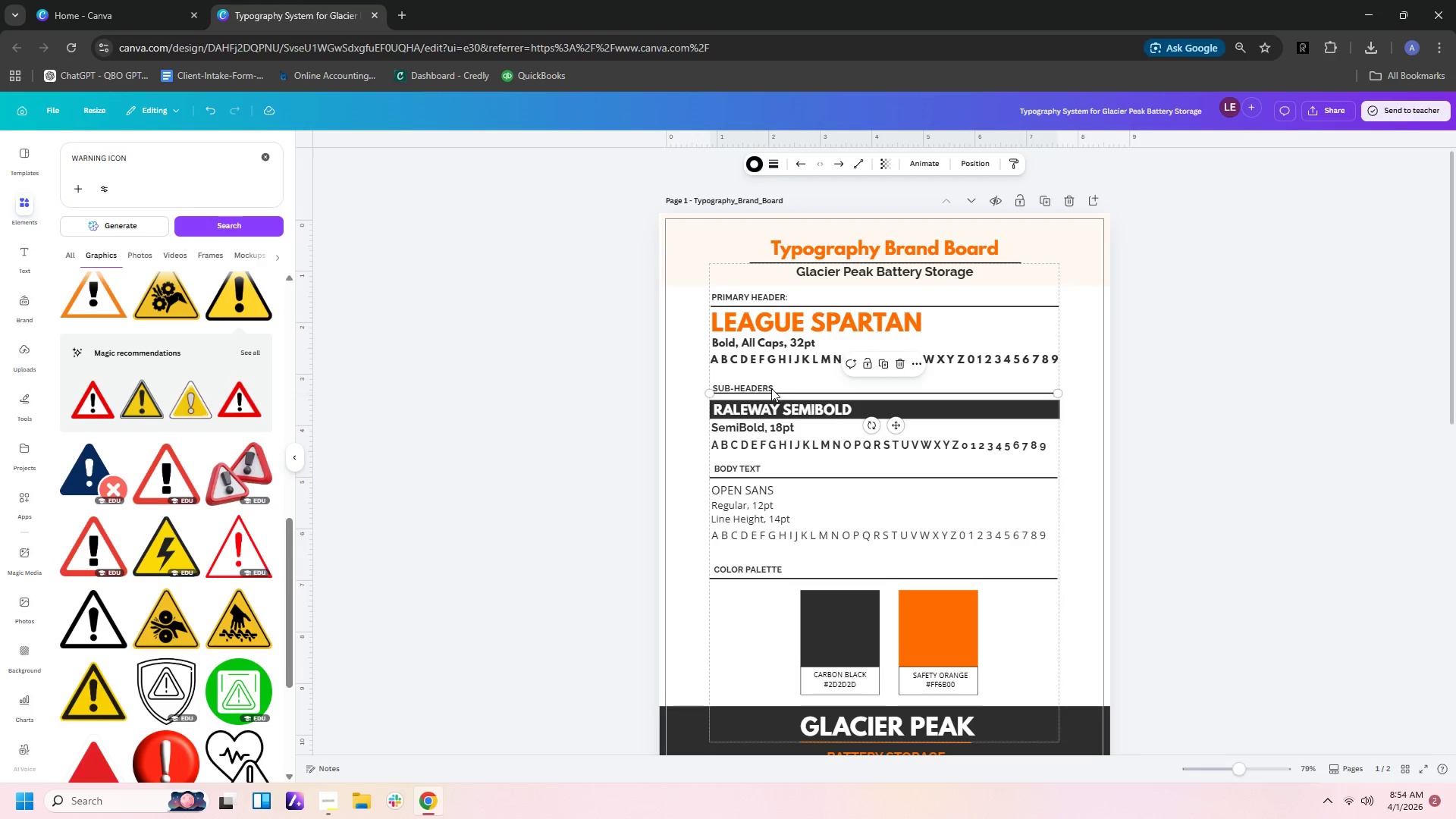 
left_click([768, 388])
 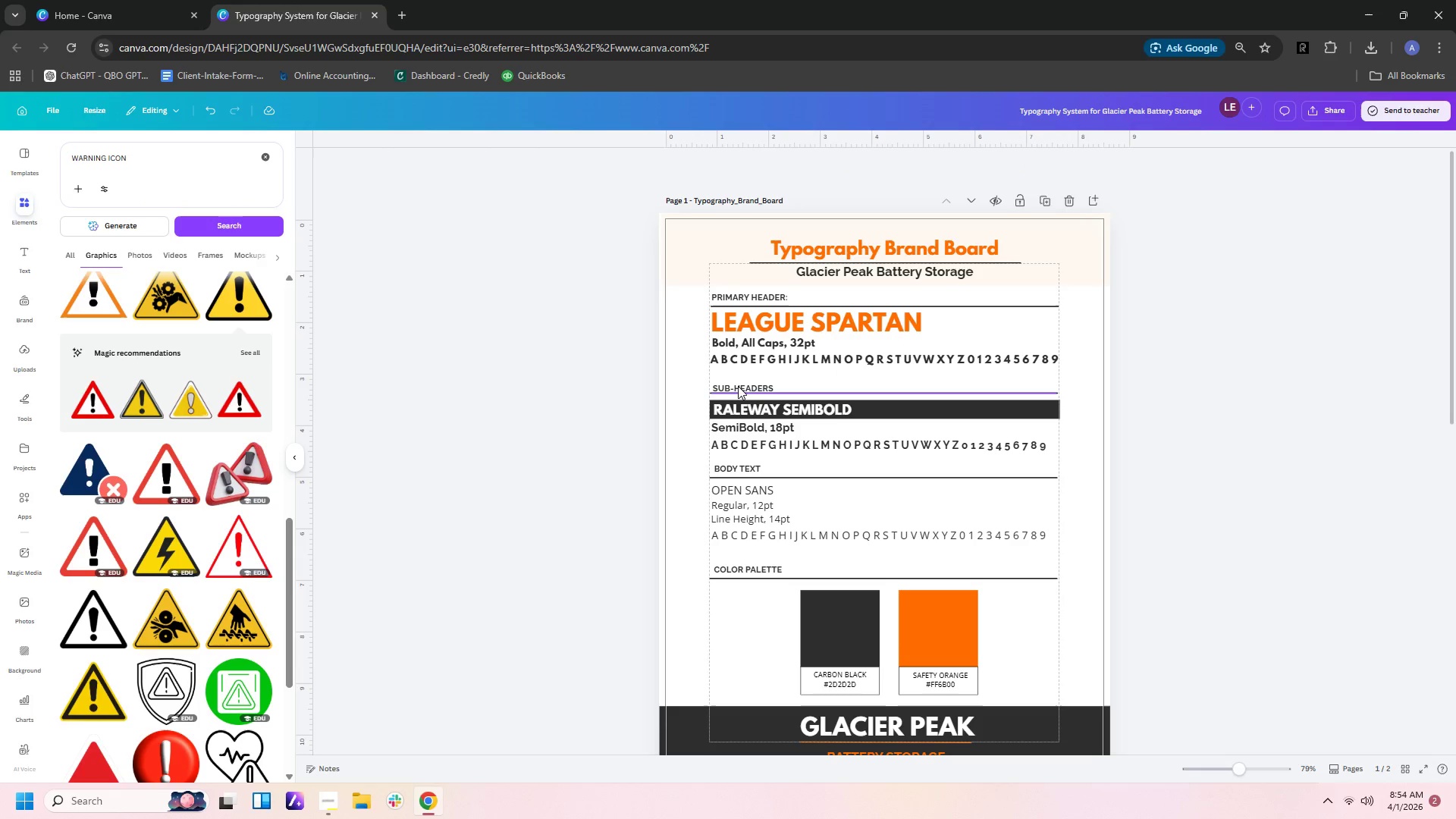 
left_click([739, 388])
 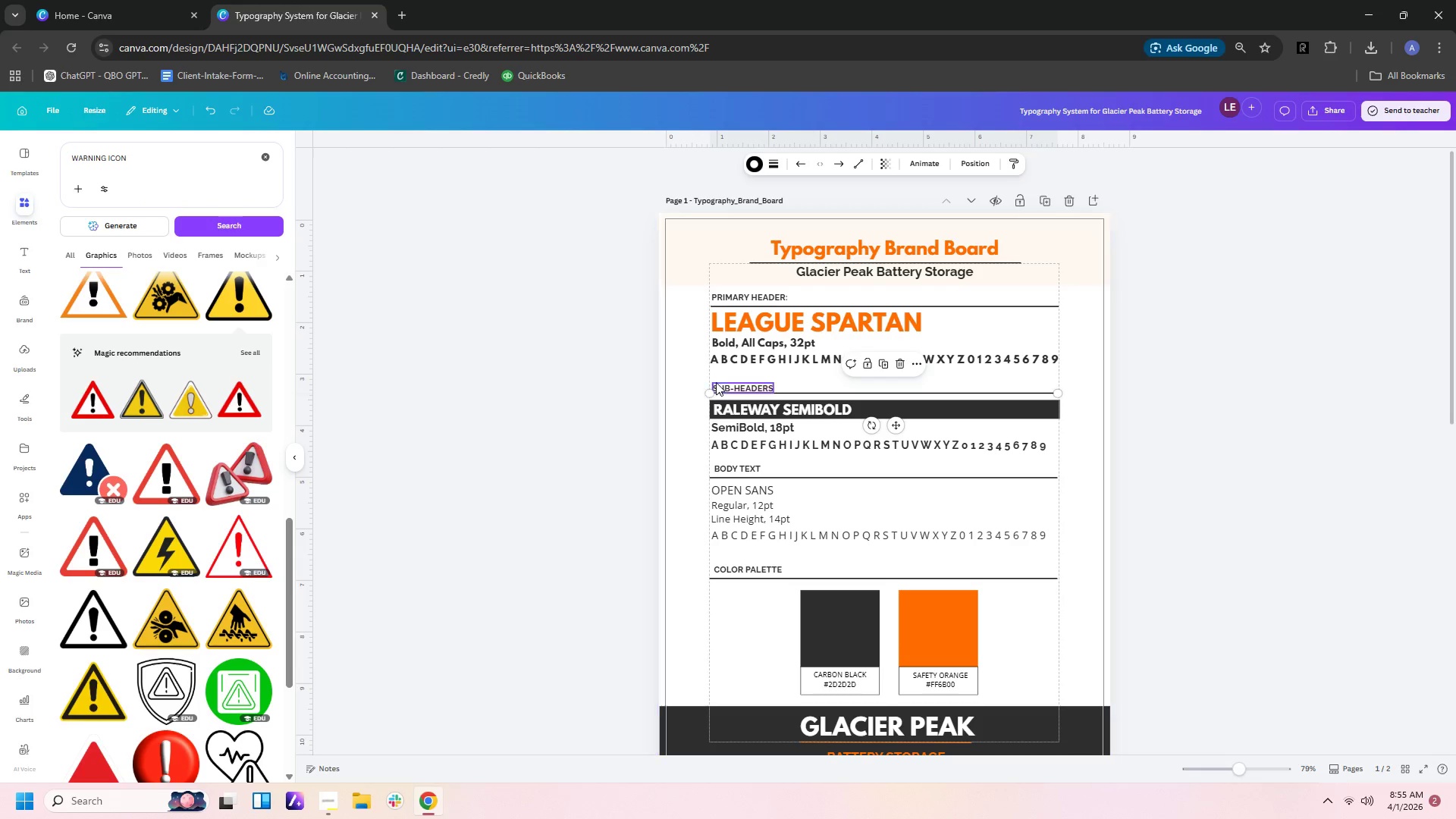 
left_click([722, 381])
 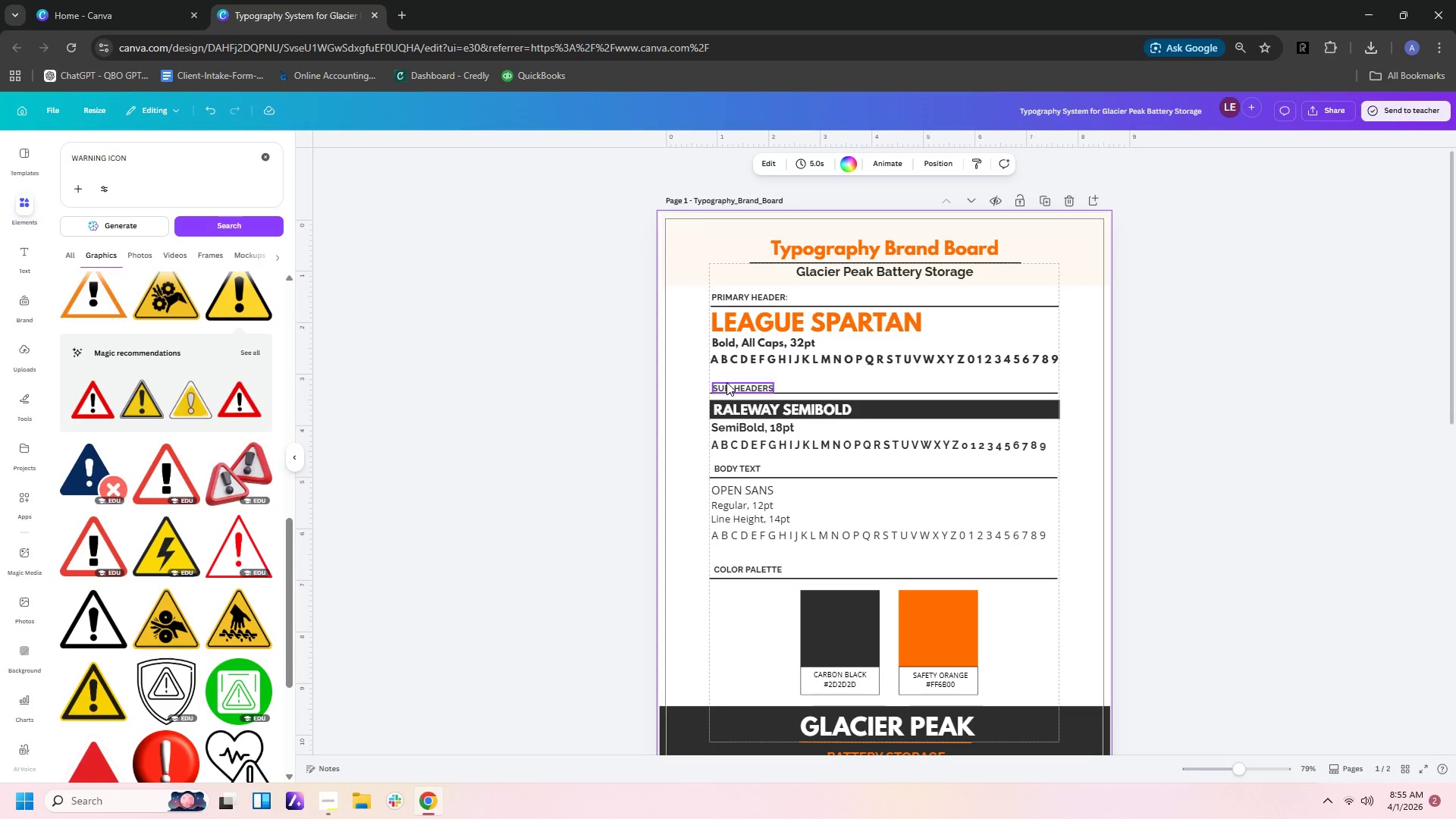 
left_click([726, 383])
 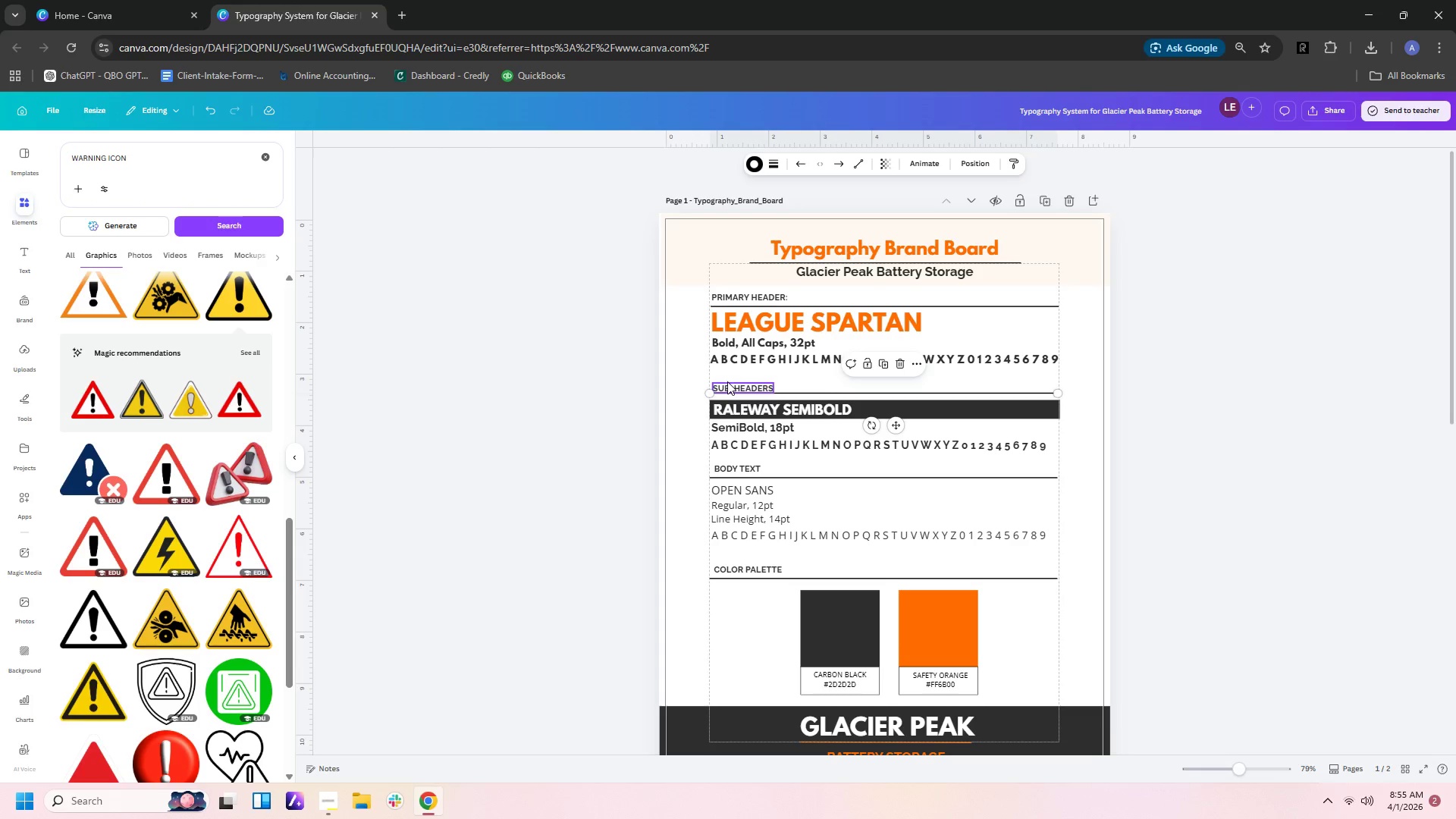 
left_click([727, 382])
 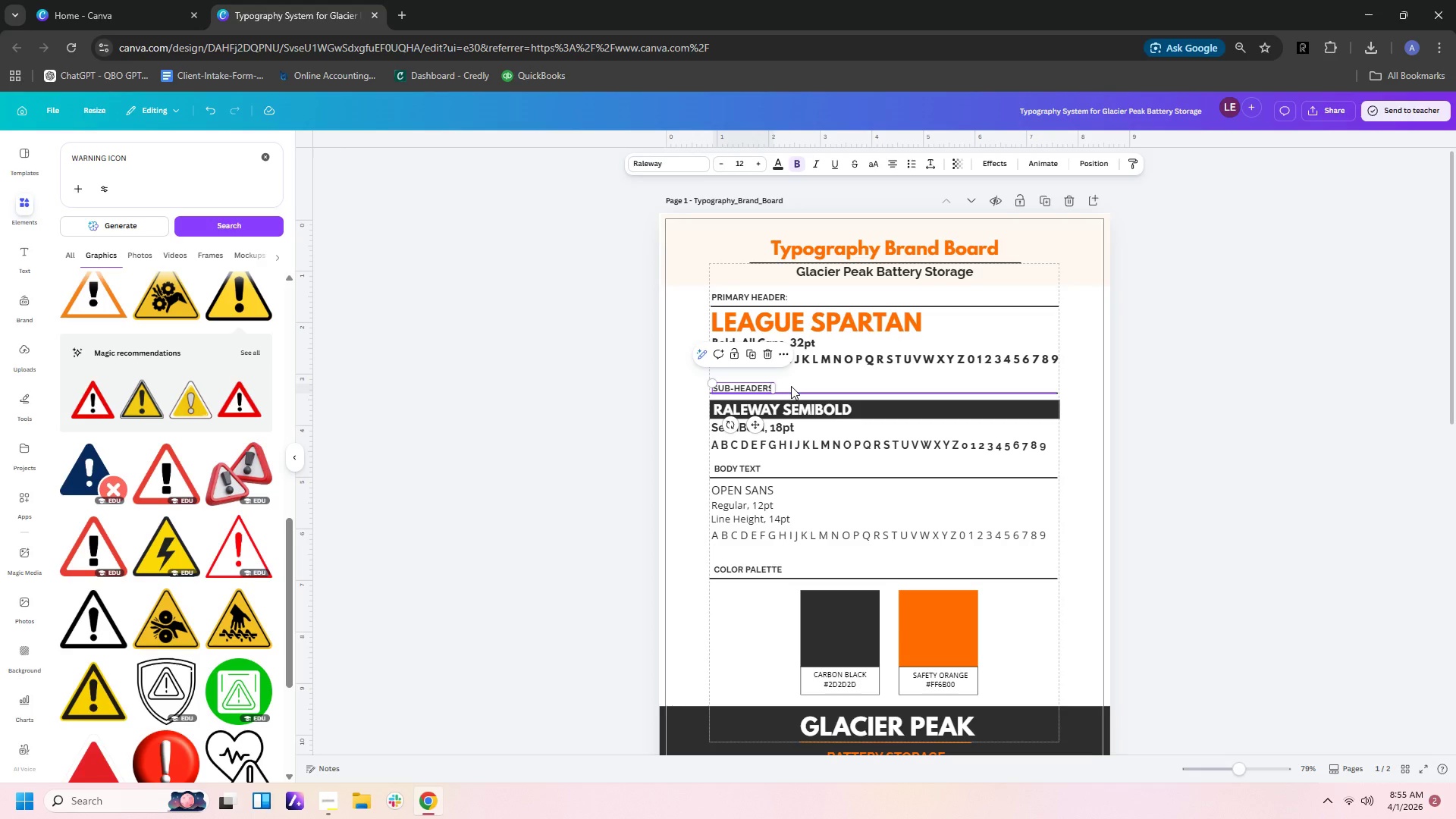 
key(ArrowUp)
 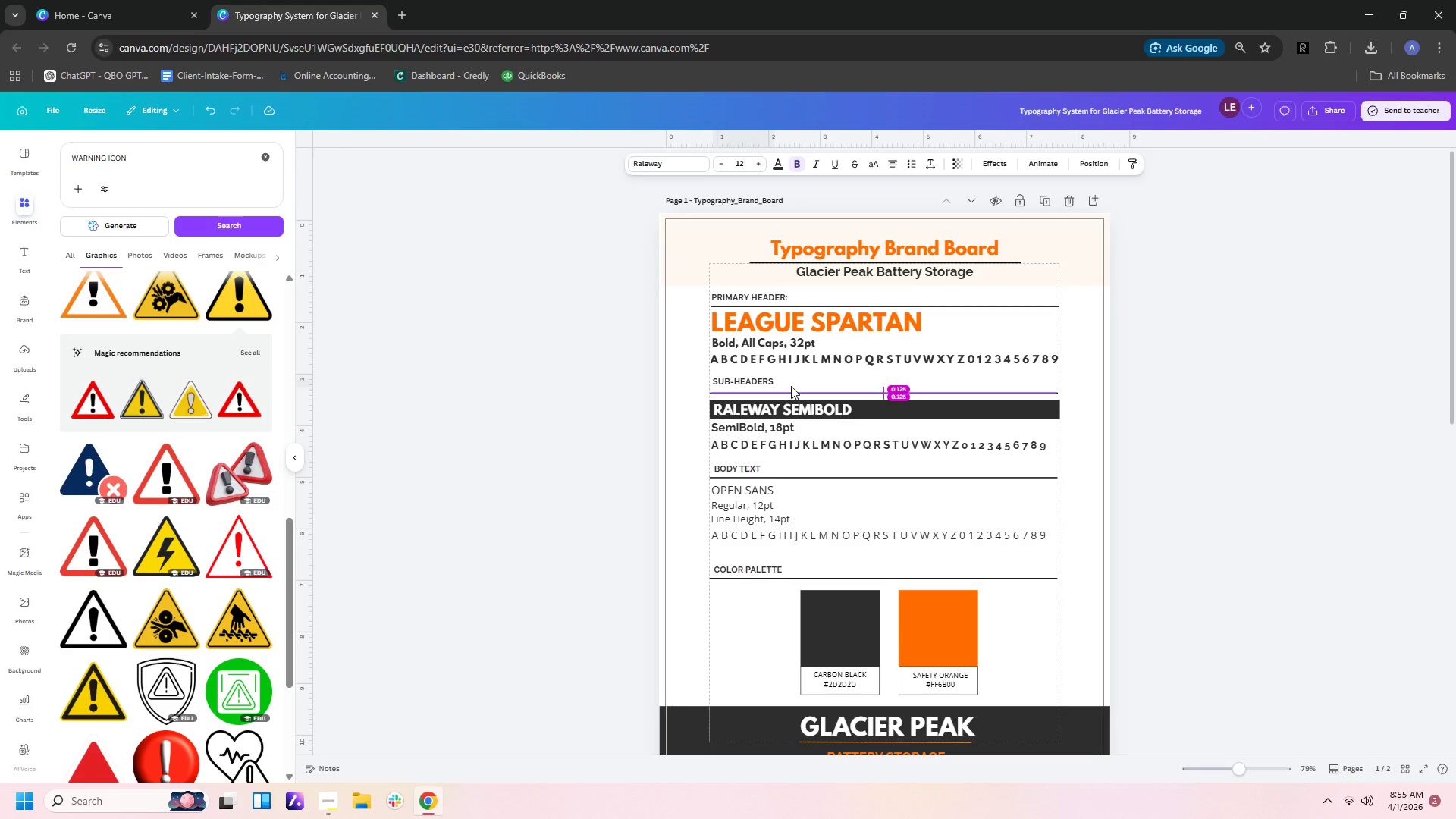 
key(ArrowUp)
 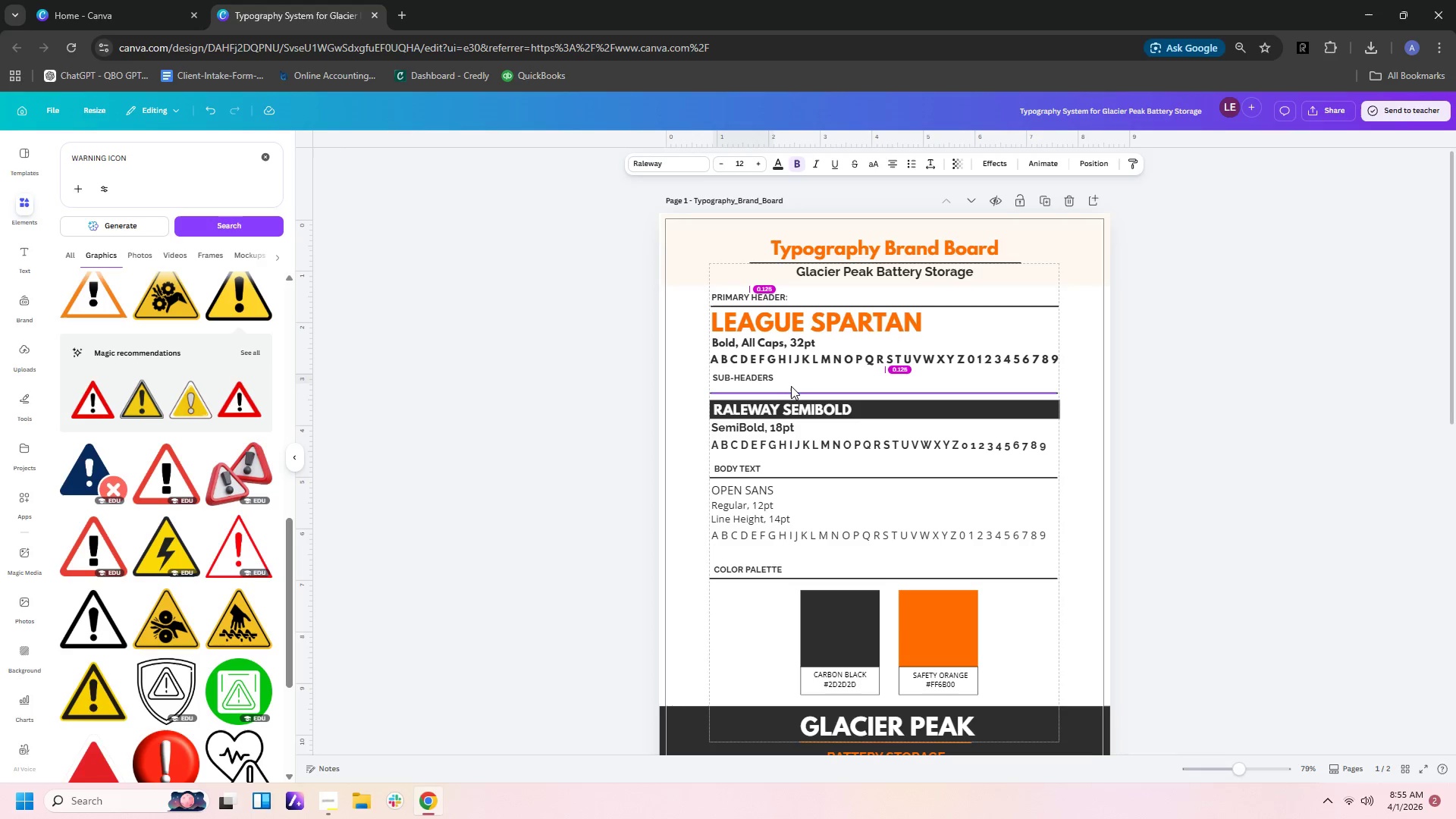 
key(ArrowUp)
 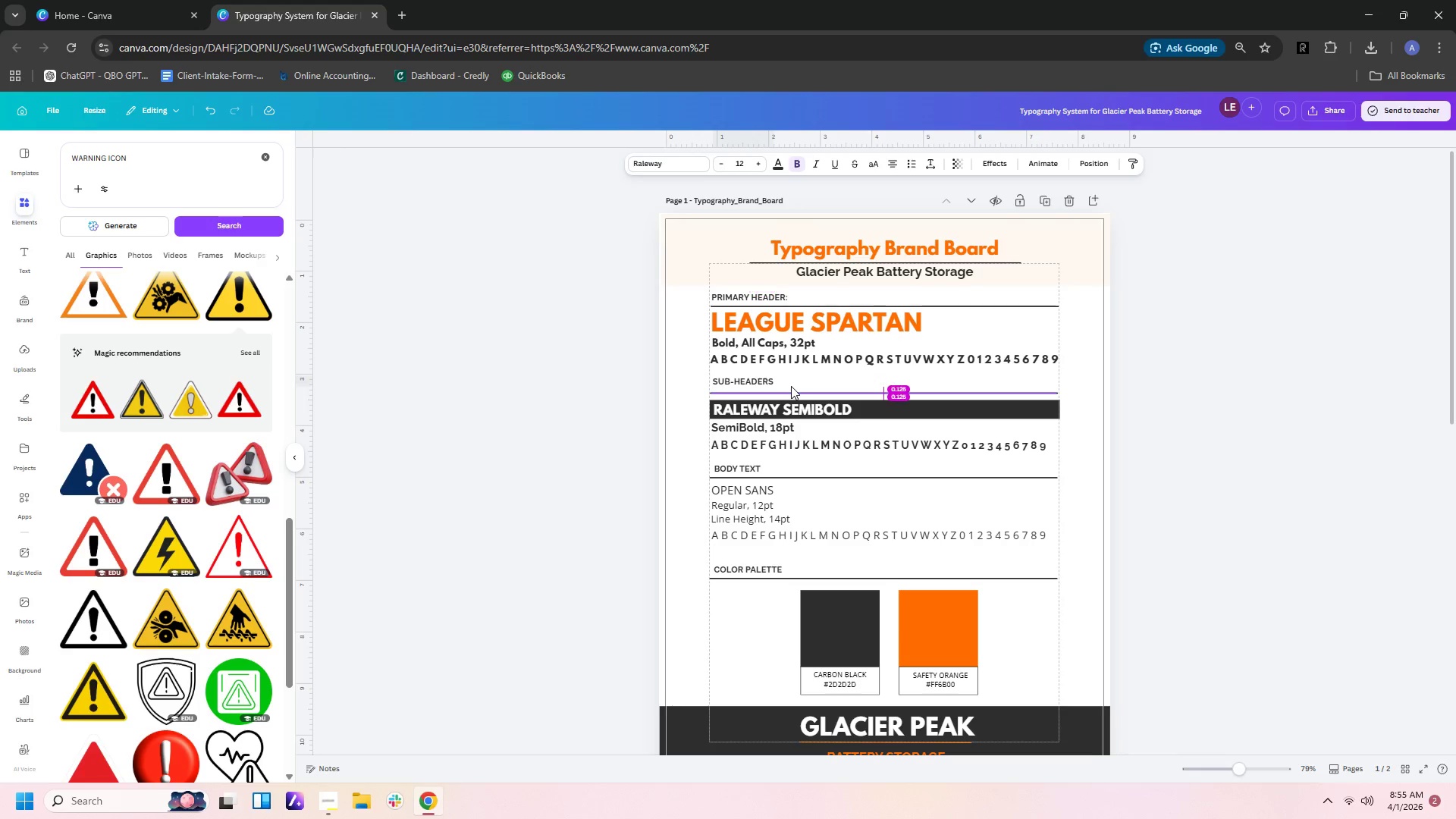 
key(ArrowDown)
 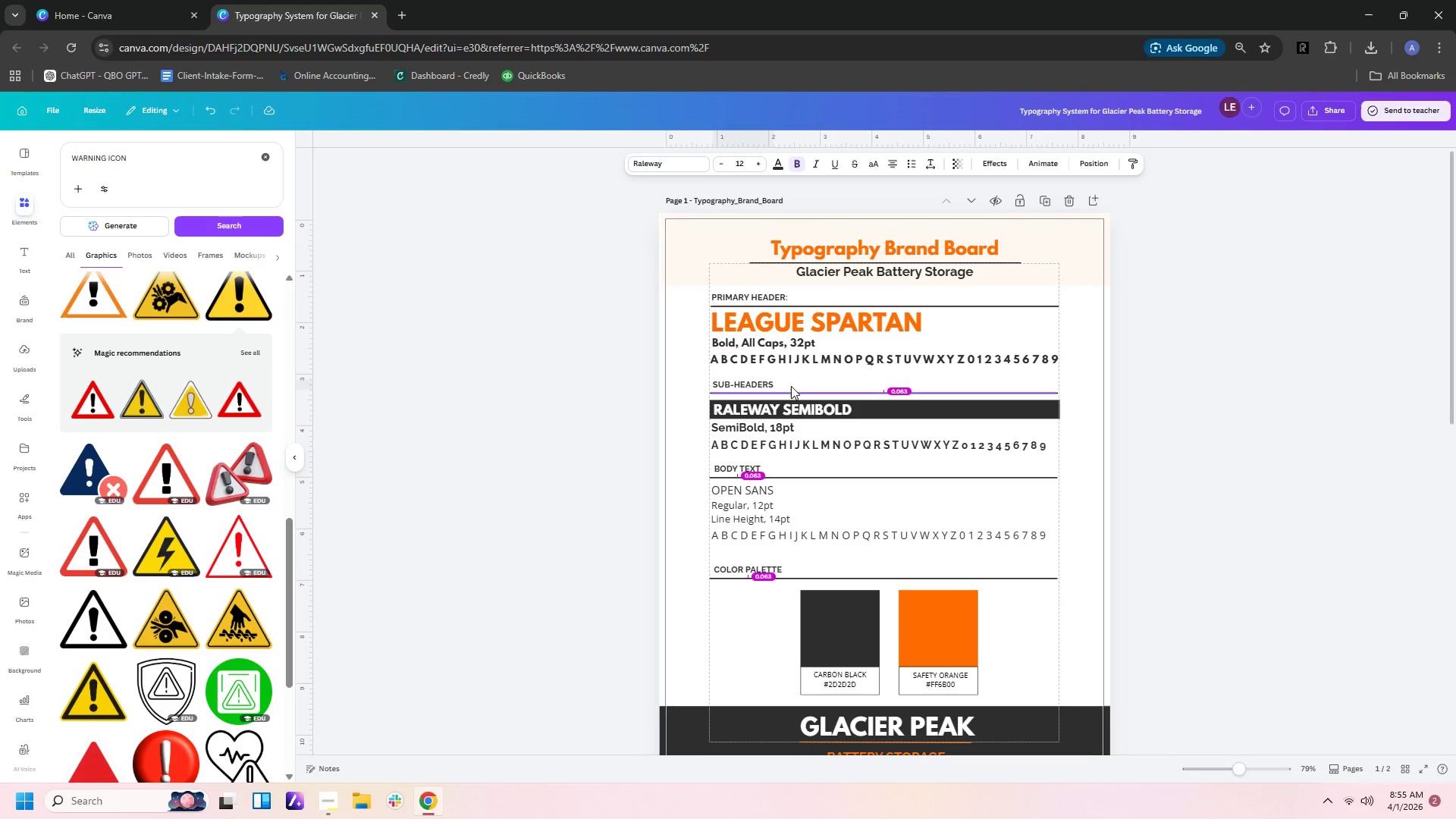 
key(ArrowDown)
 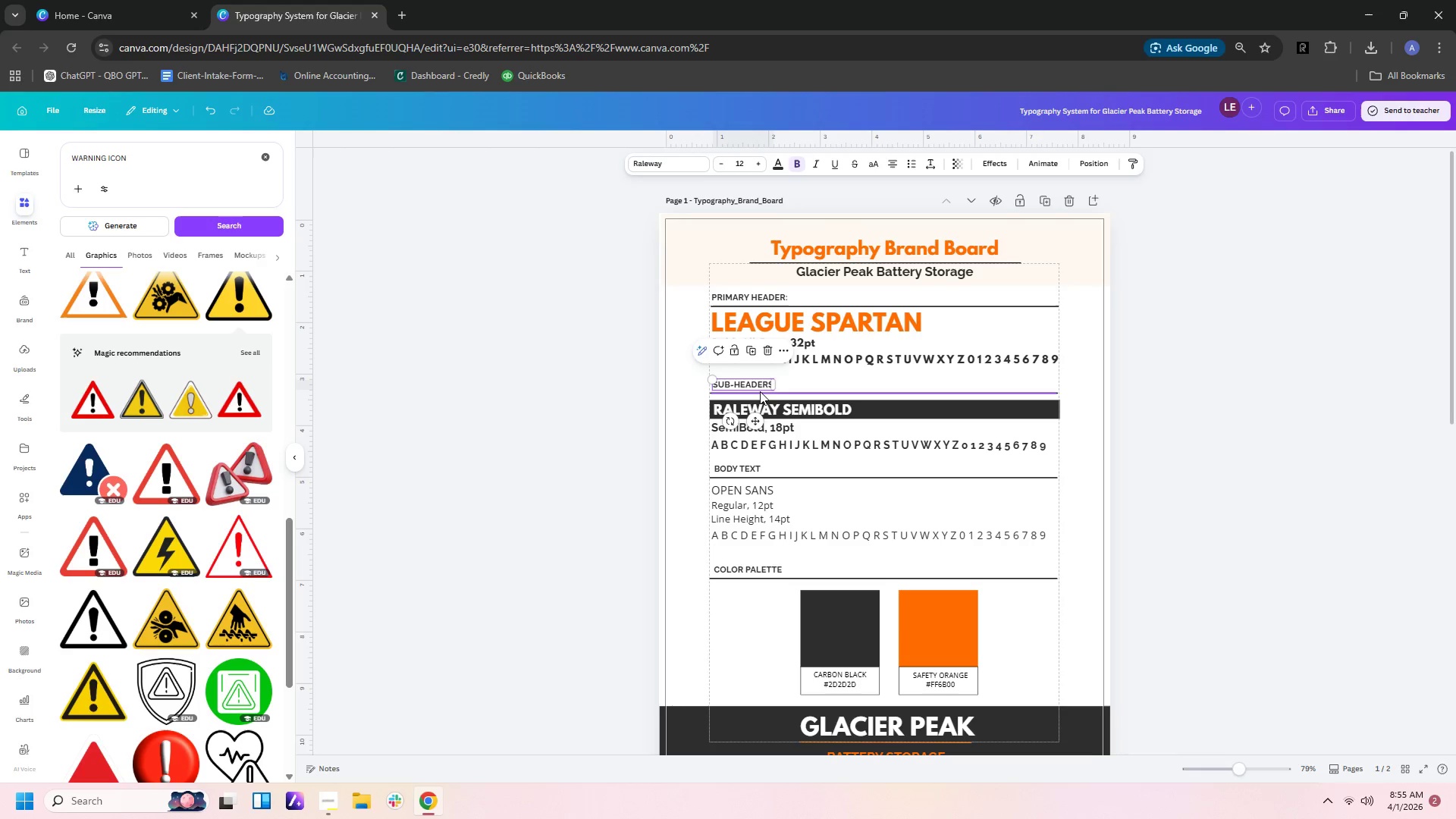 
left_click([805, 382])
 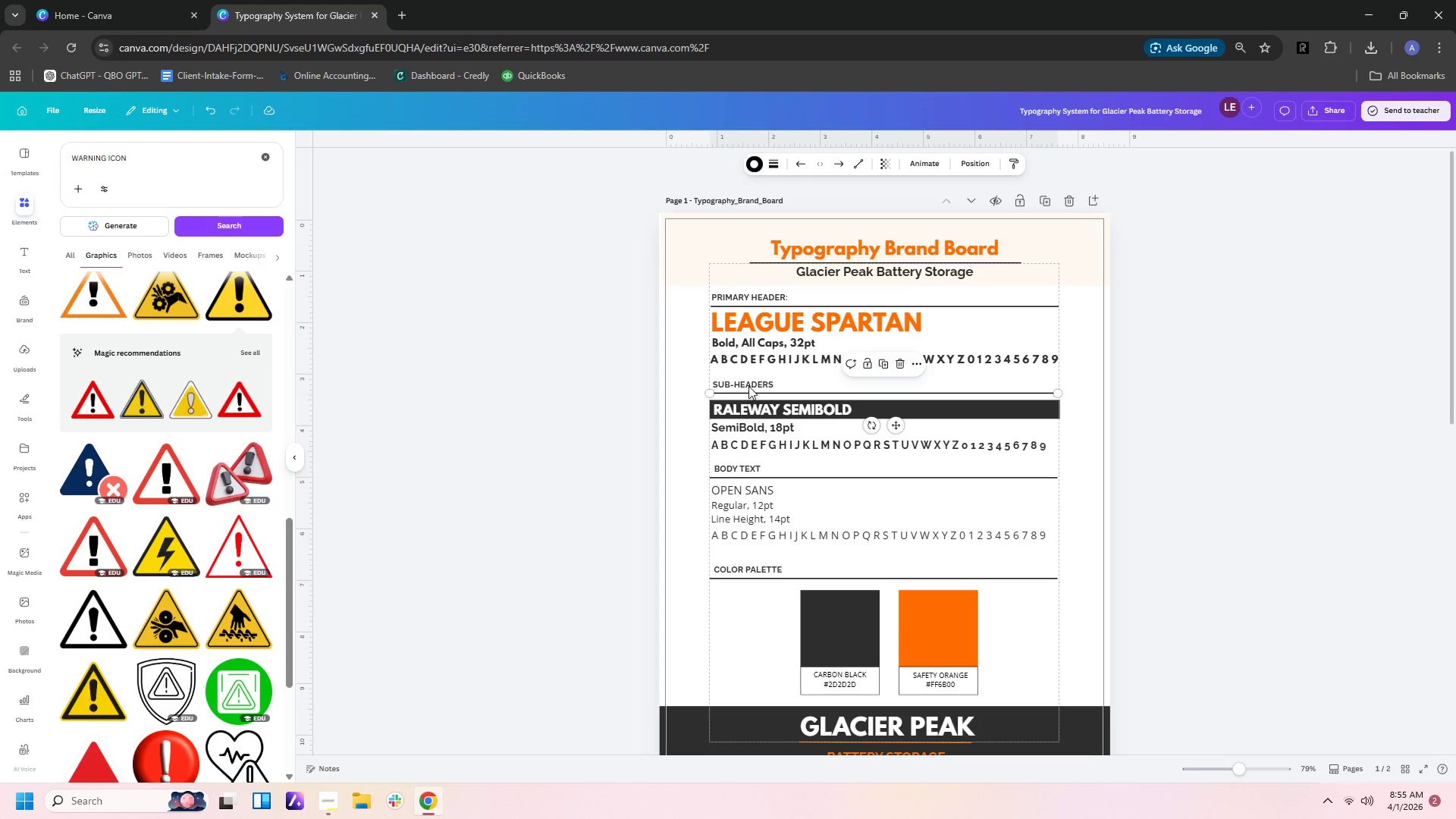 
left_click([786, 380])
 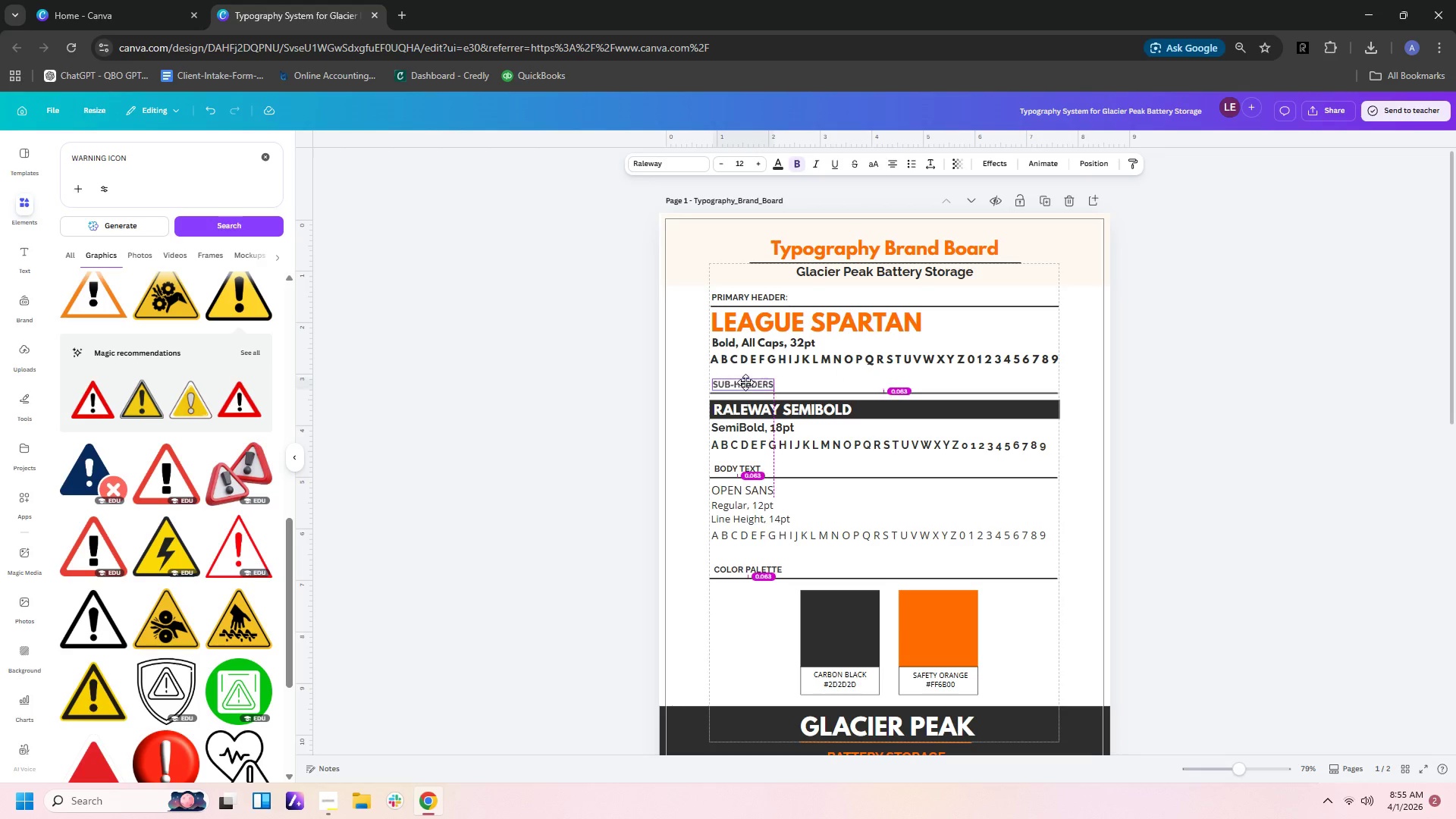 
wait(5.41)
 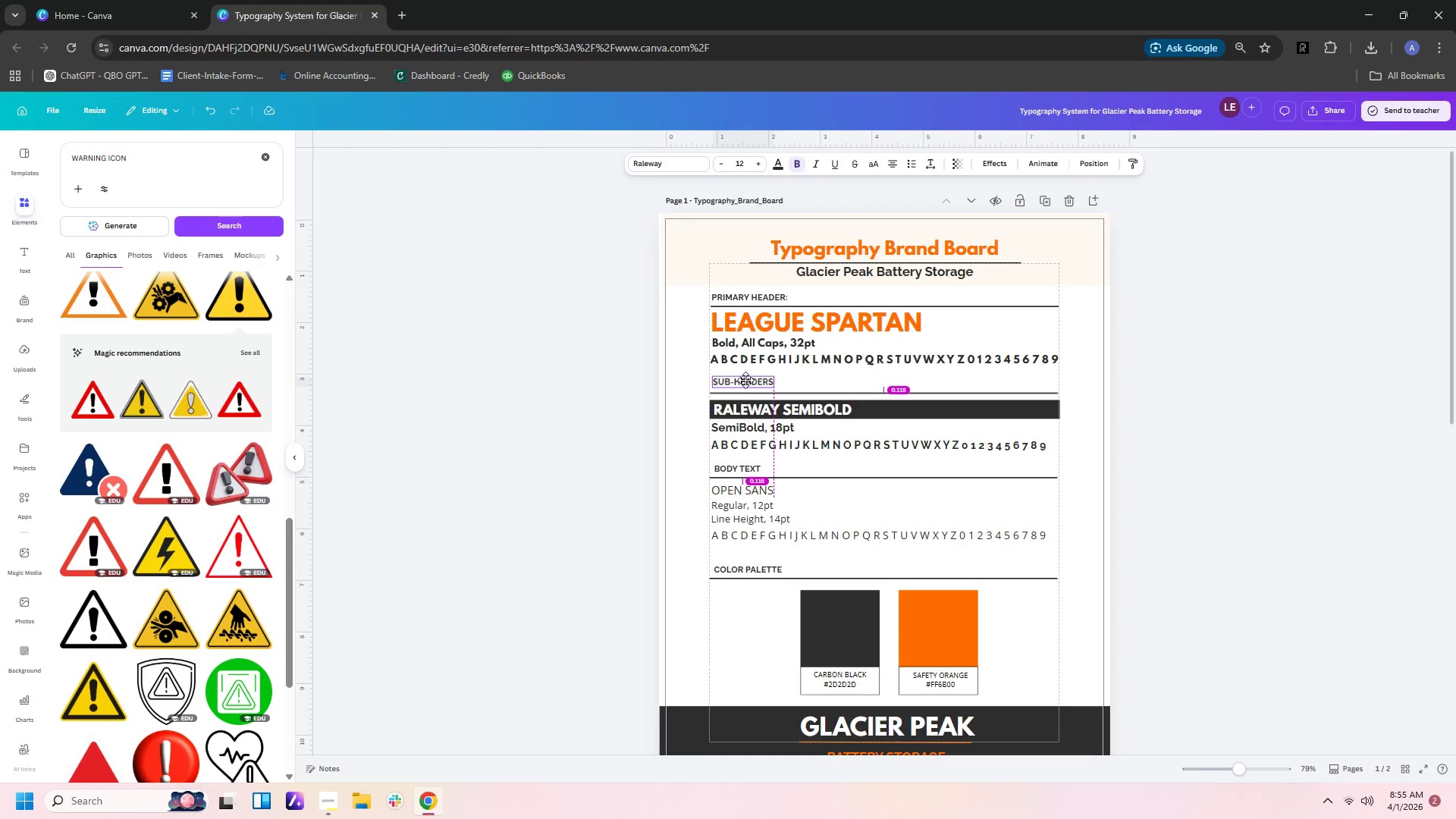 
left_click([745, 382])
 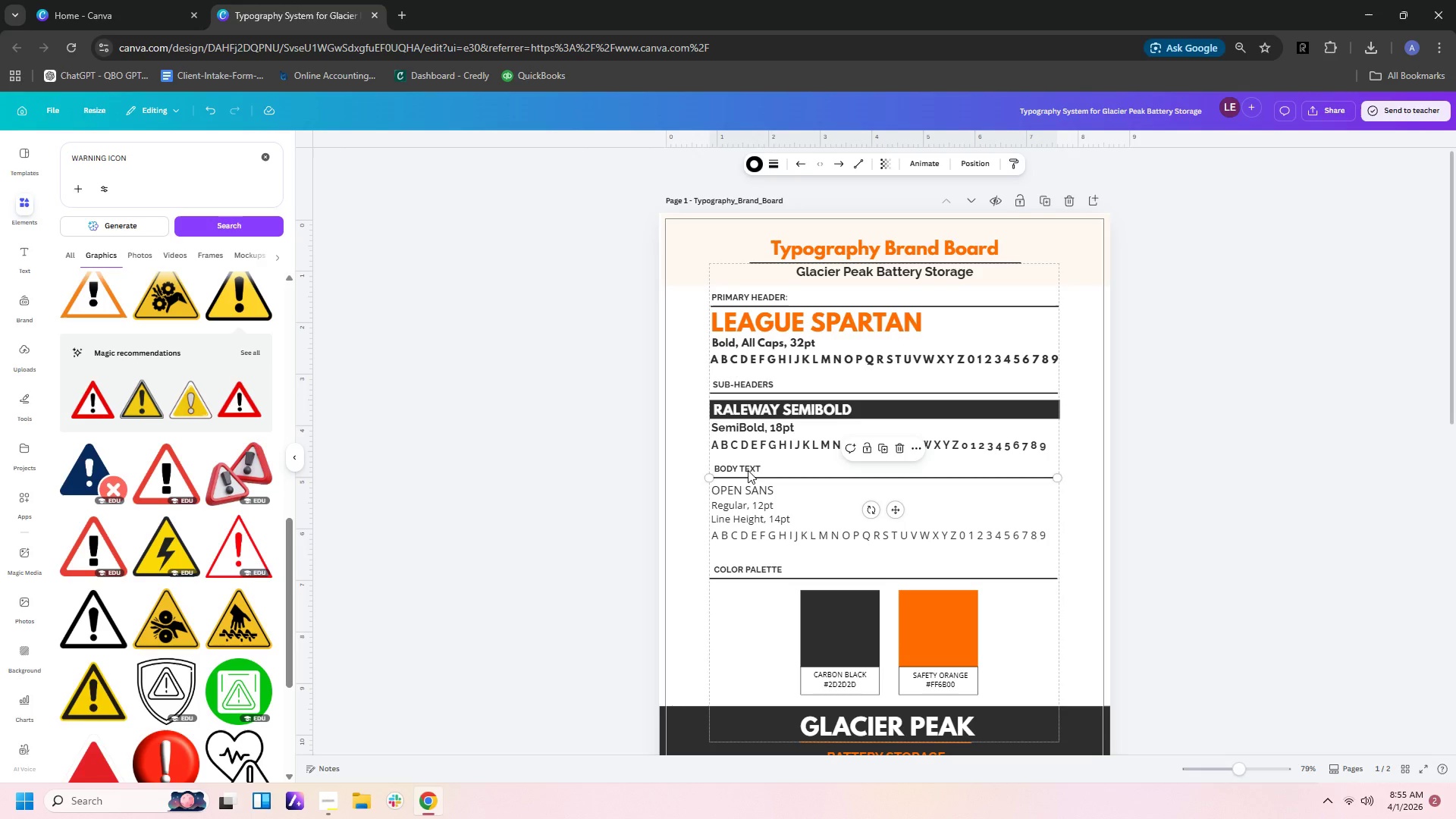 
double_click([775, 467])
 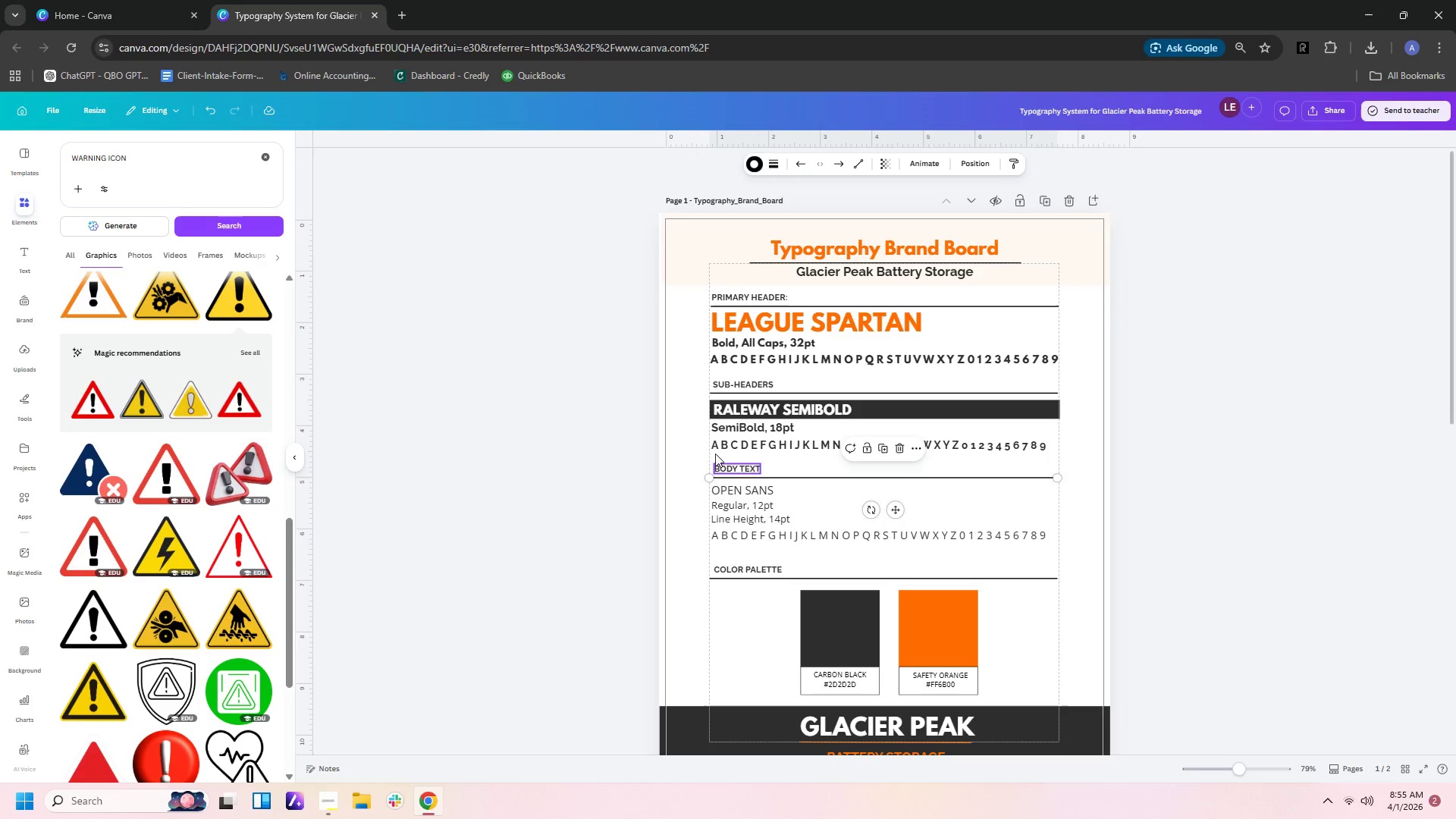 
double_click([660, 443])
 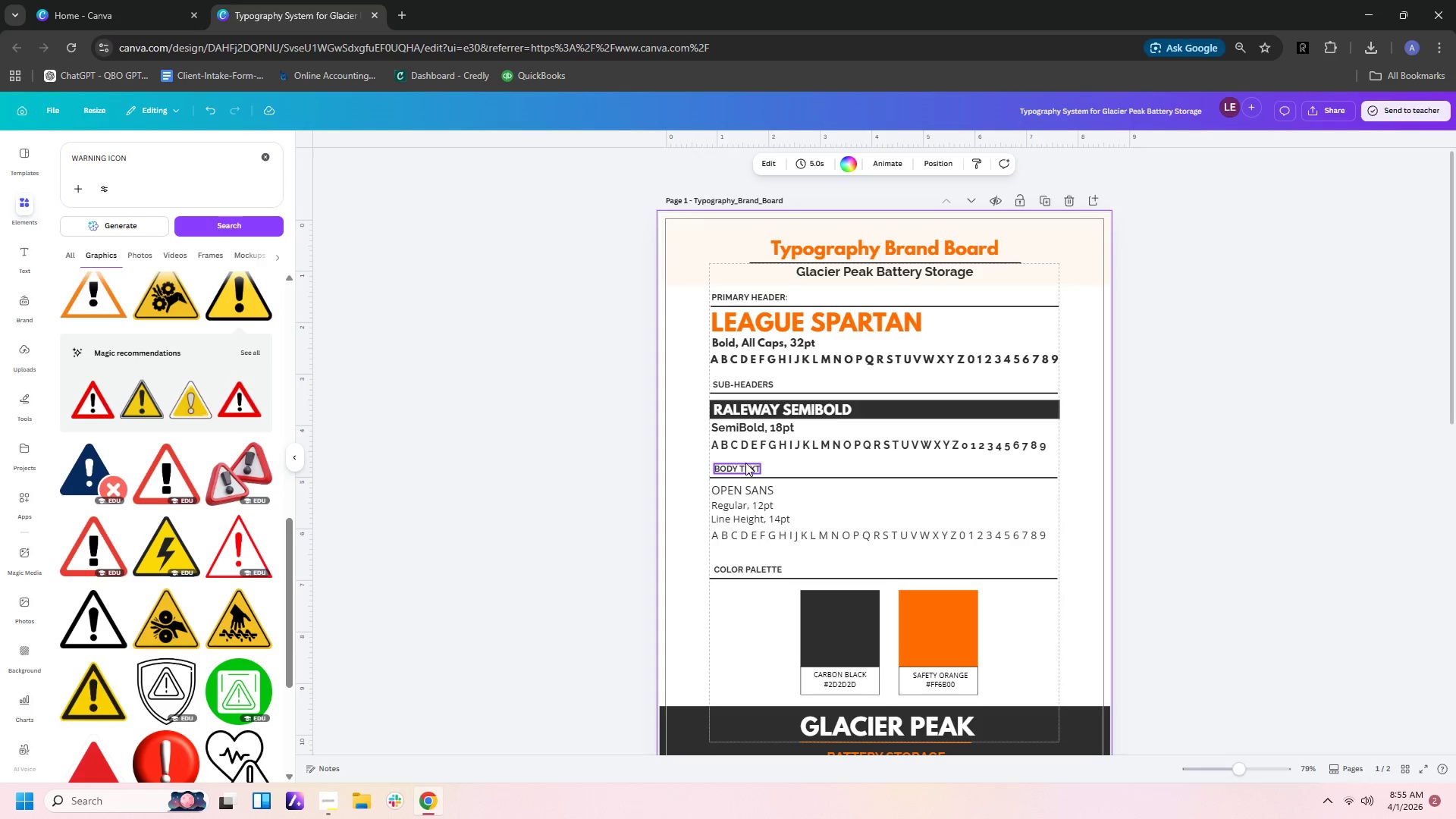 
left_click([745, 463])
 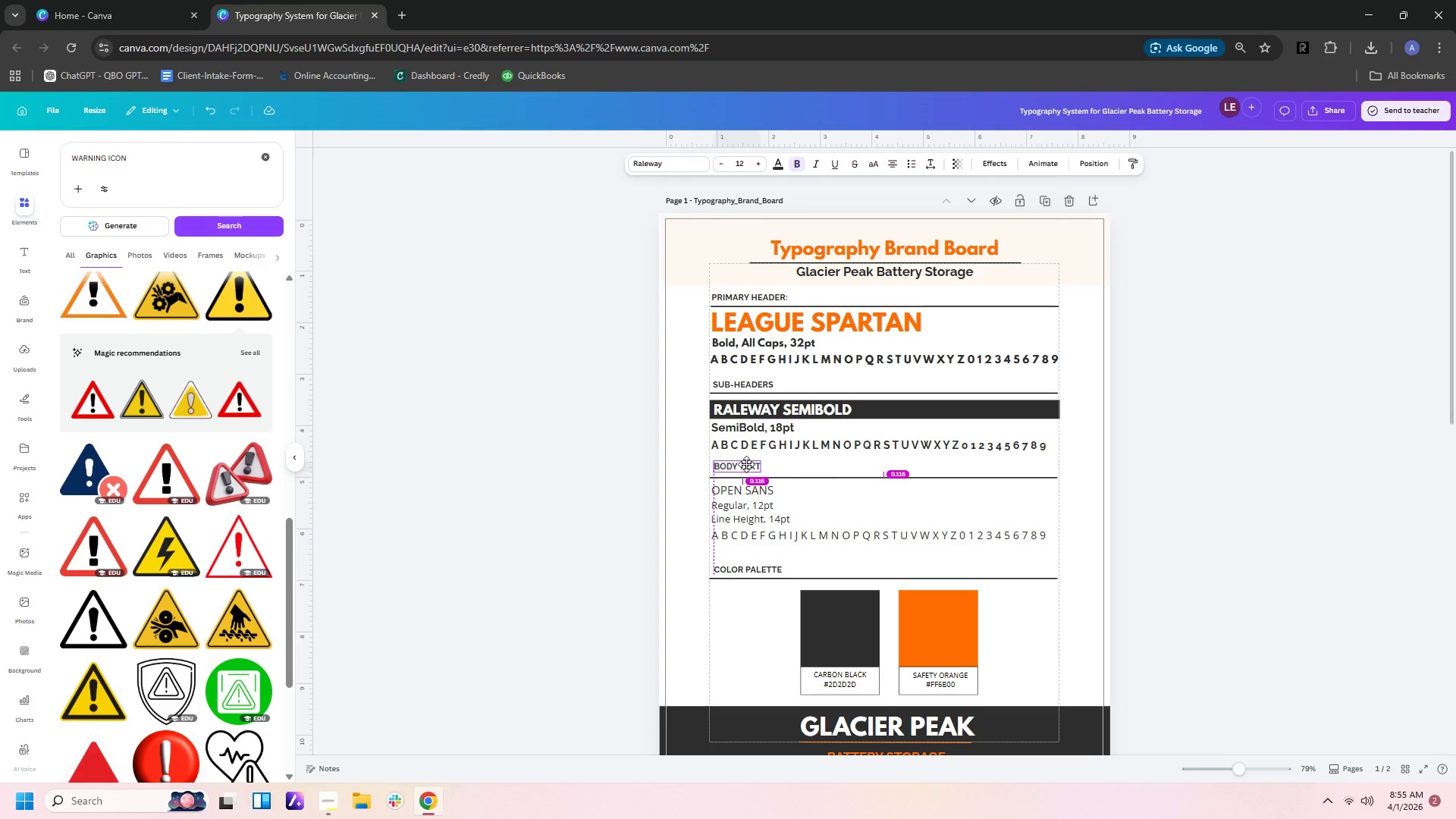 
wait(7.26)
 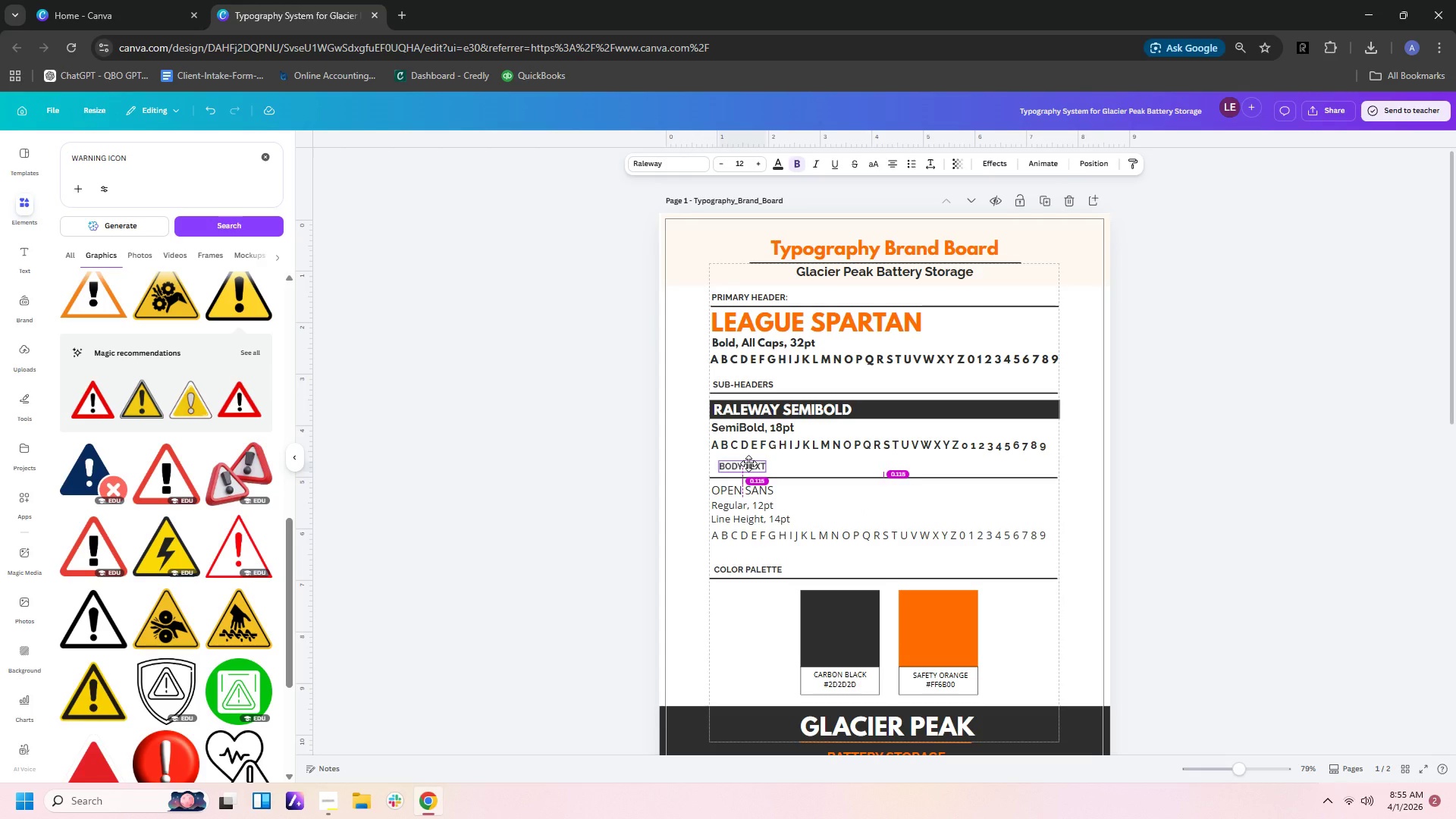 
left_click([745, 466])
 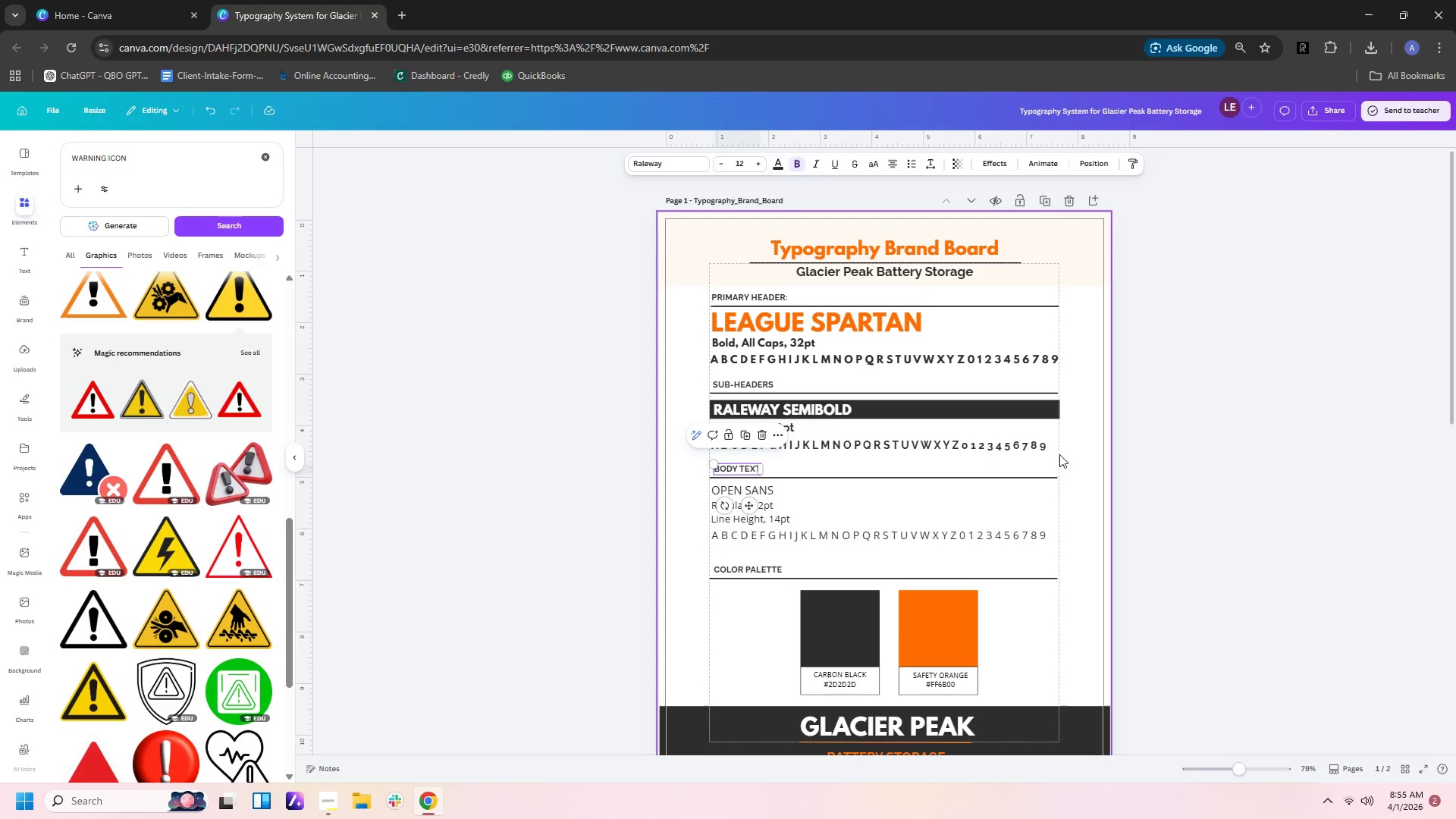 
left_click([1067, 454])
 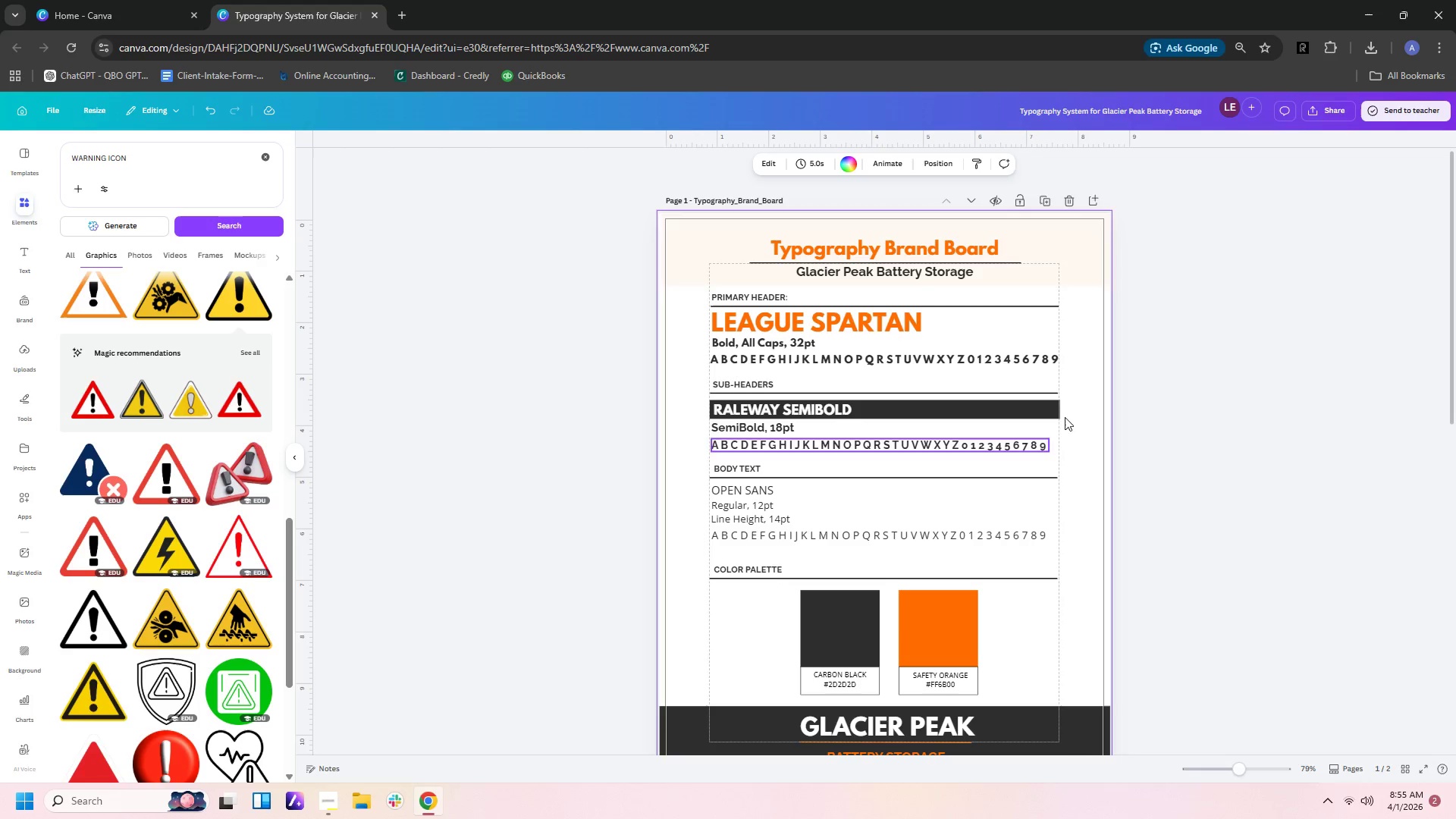 
left_click([1323, 115])
 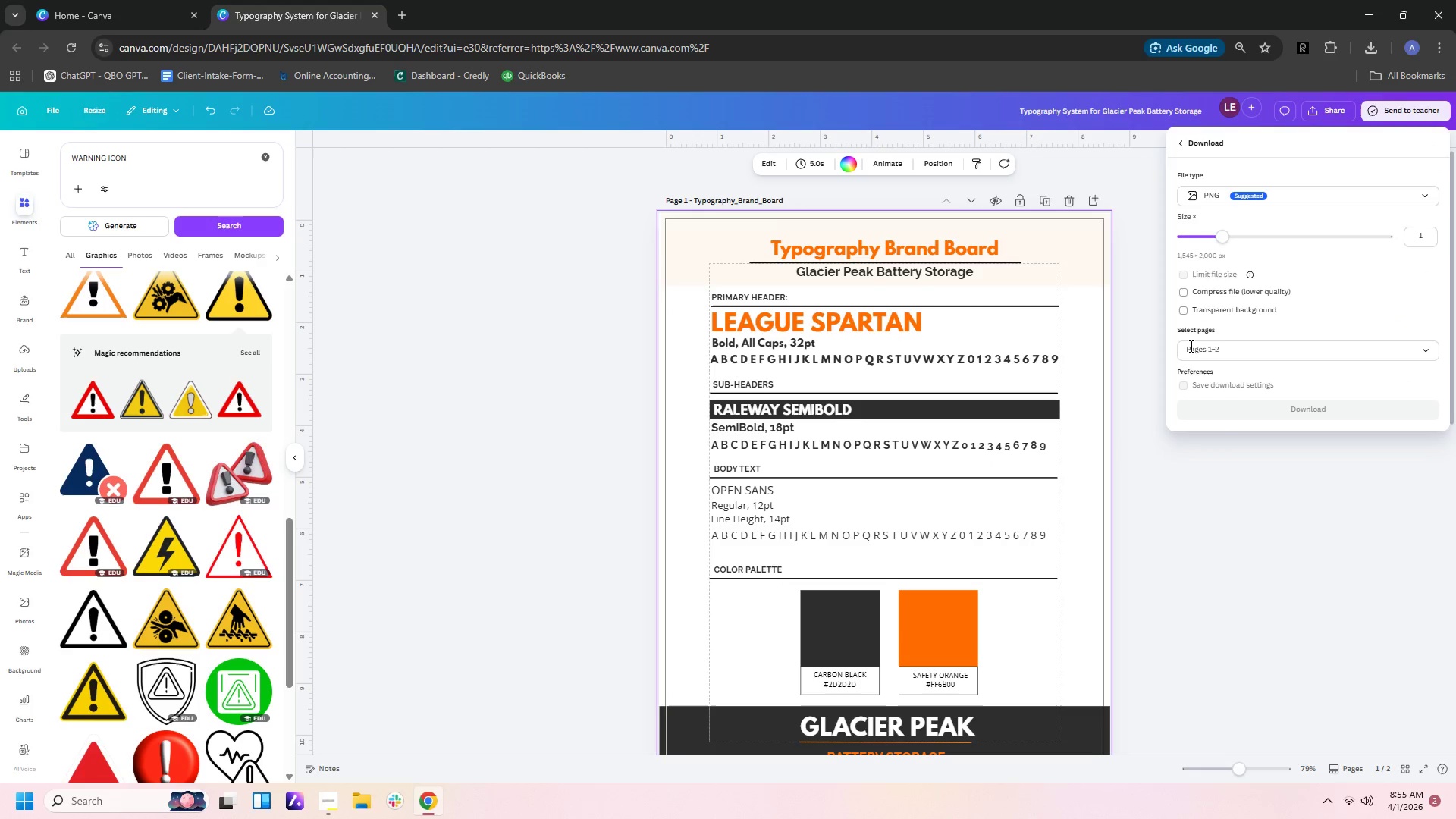 
left_click([1221, 190])
 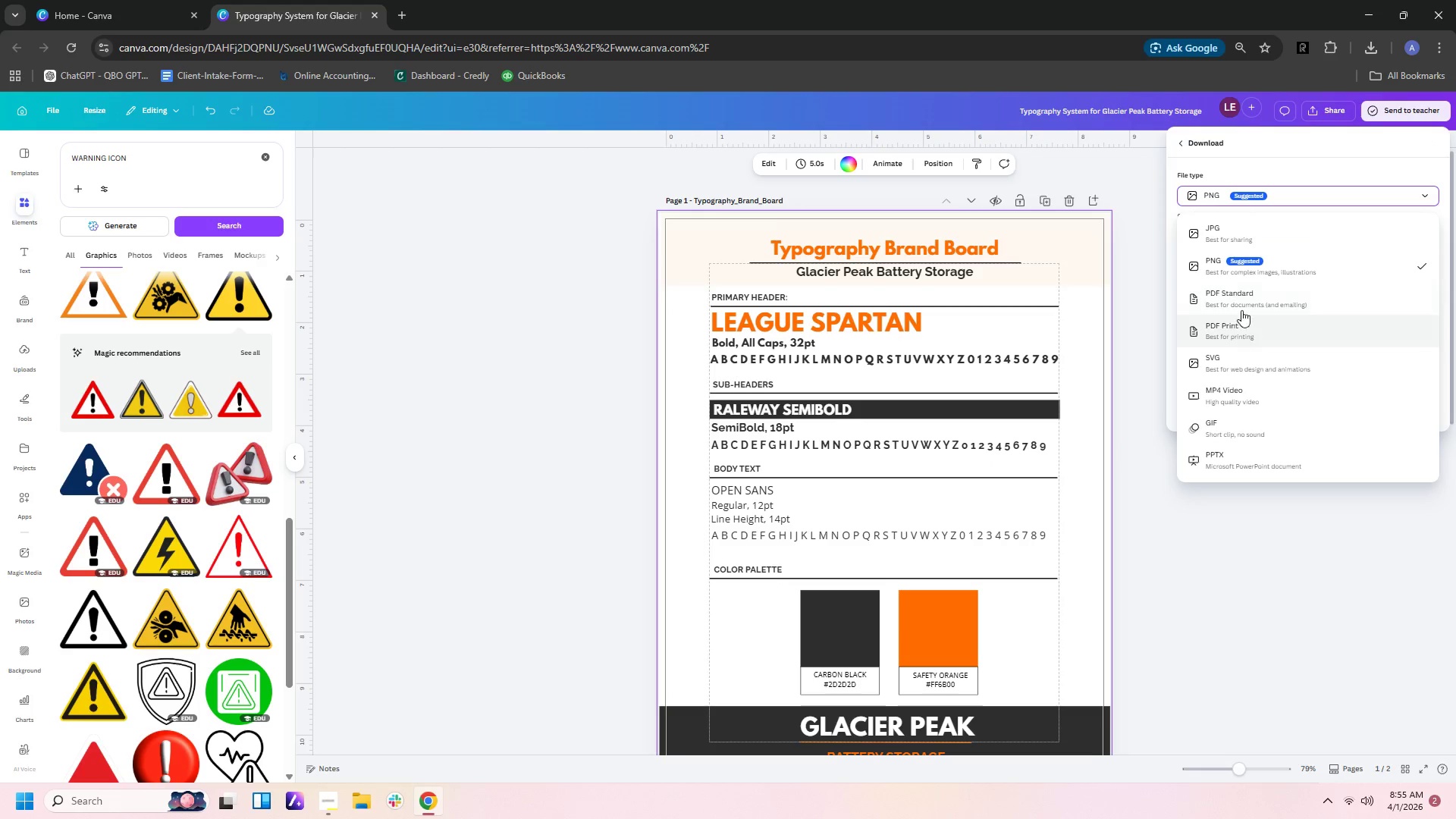 
left_click([1239, 294])
 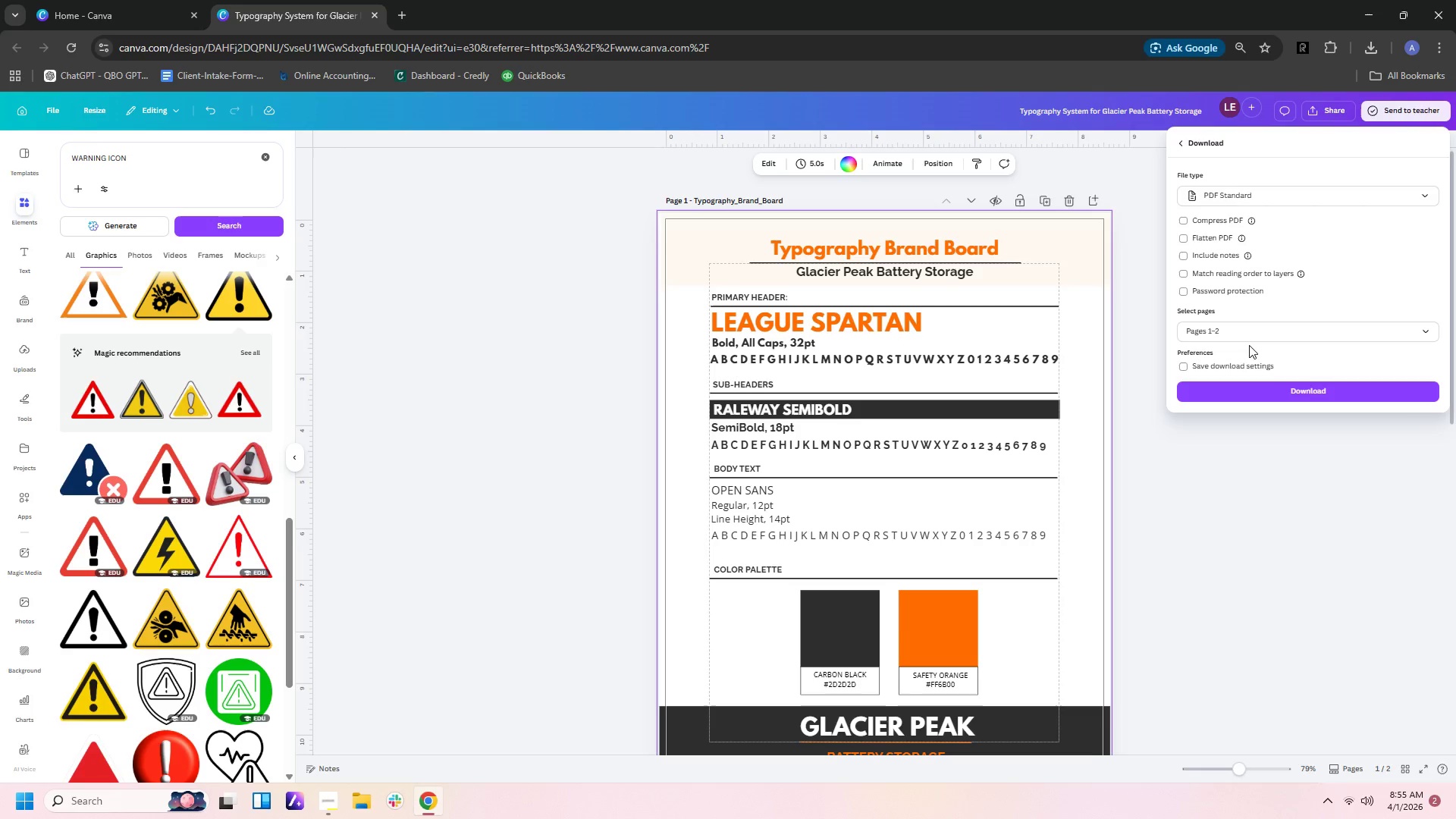 
left_click([1254, 334])
 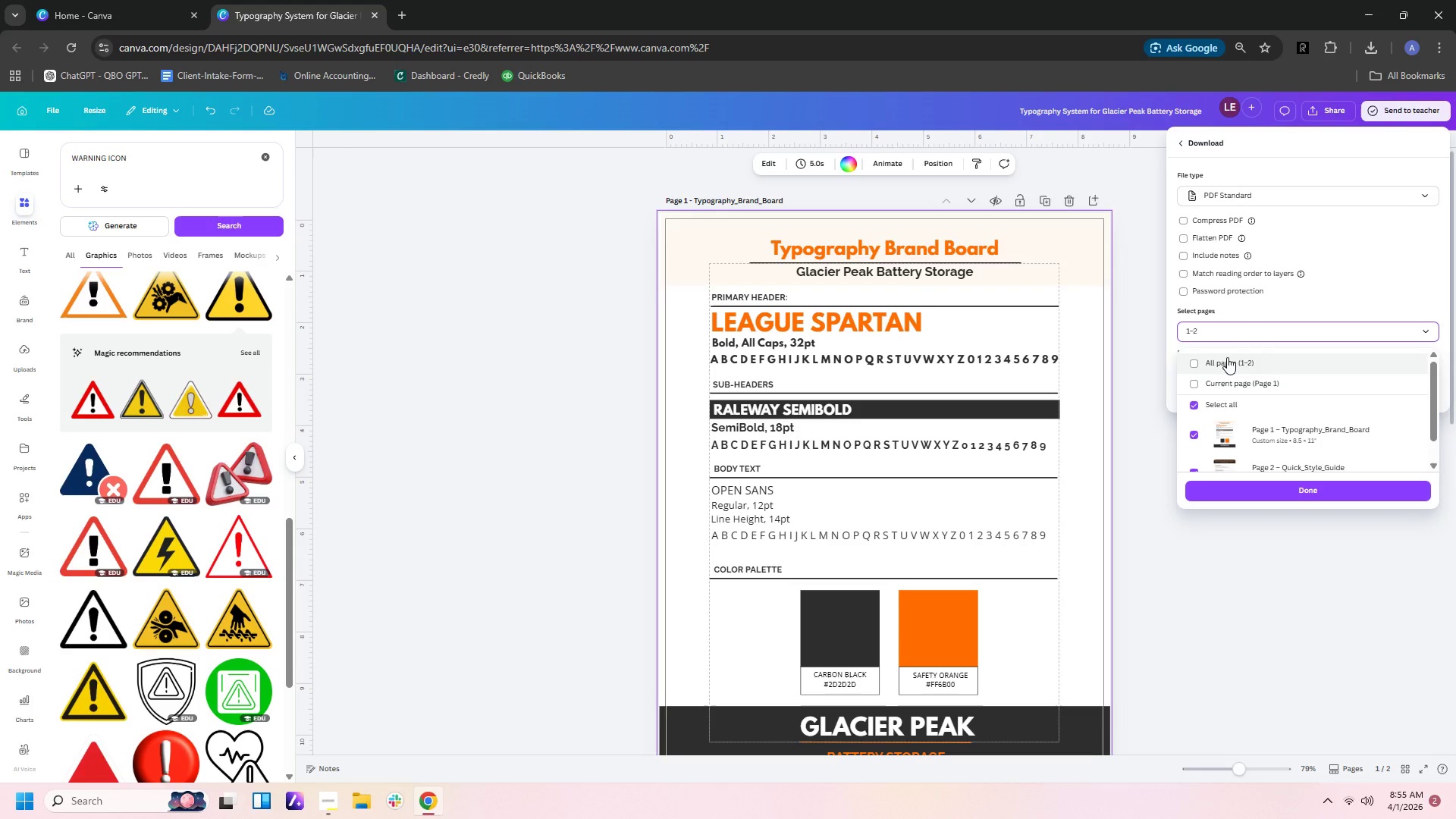 
left_click([1226, 357])
 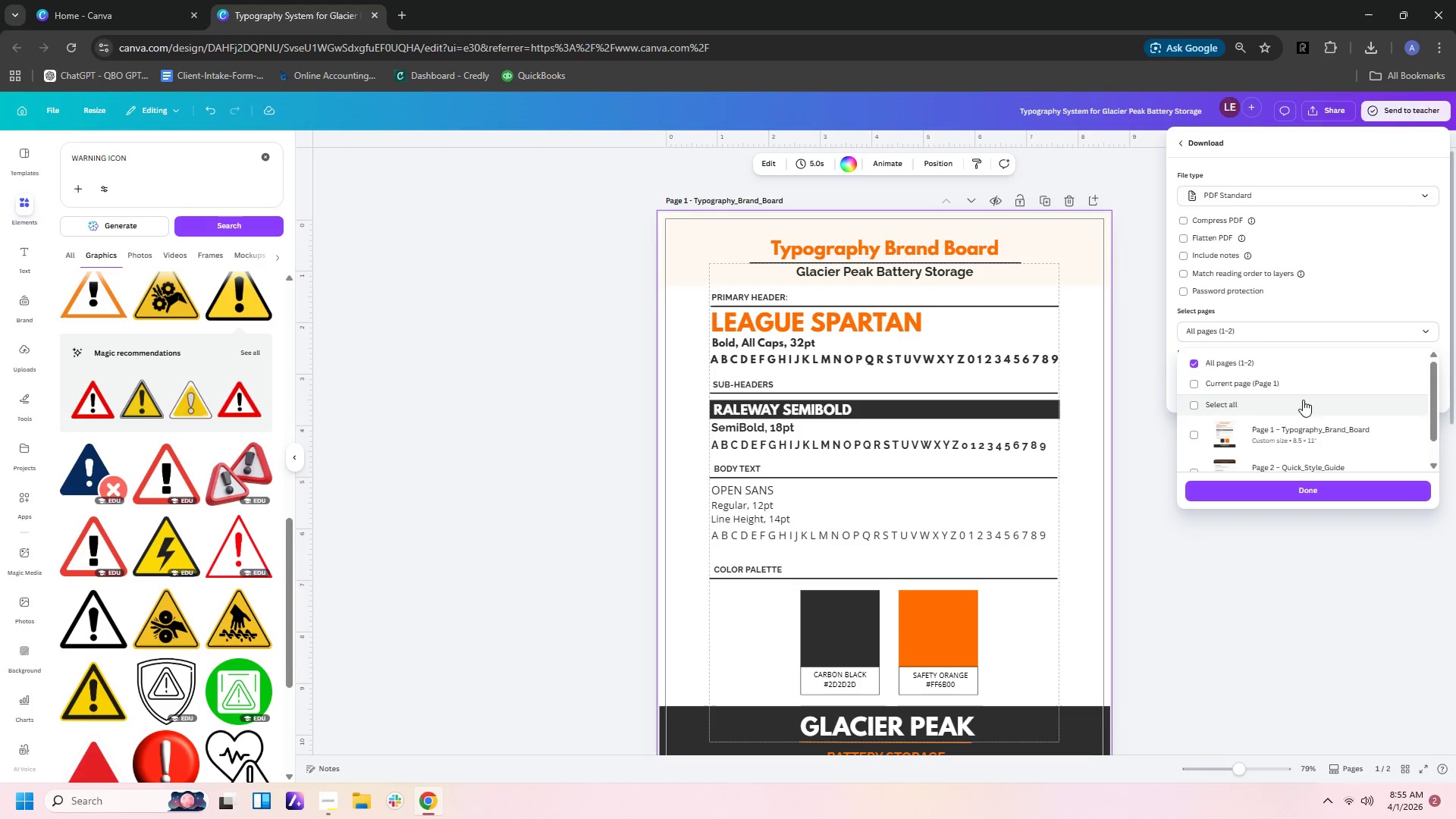 
left_click([1235, 387])
 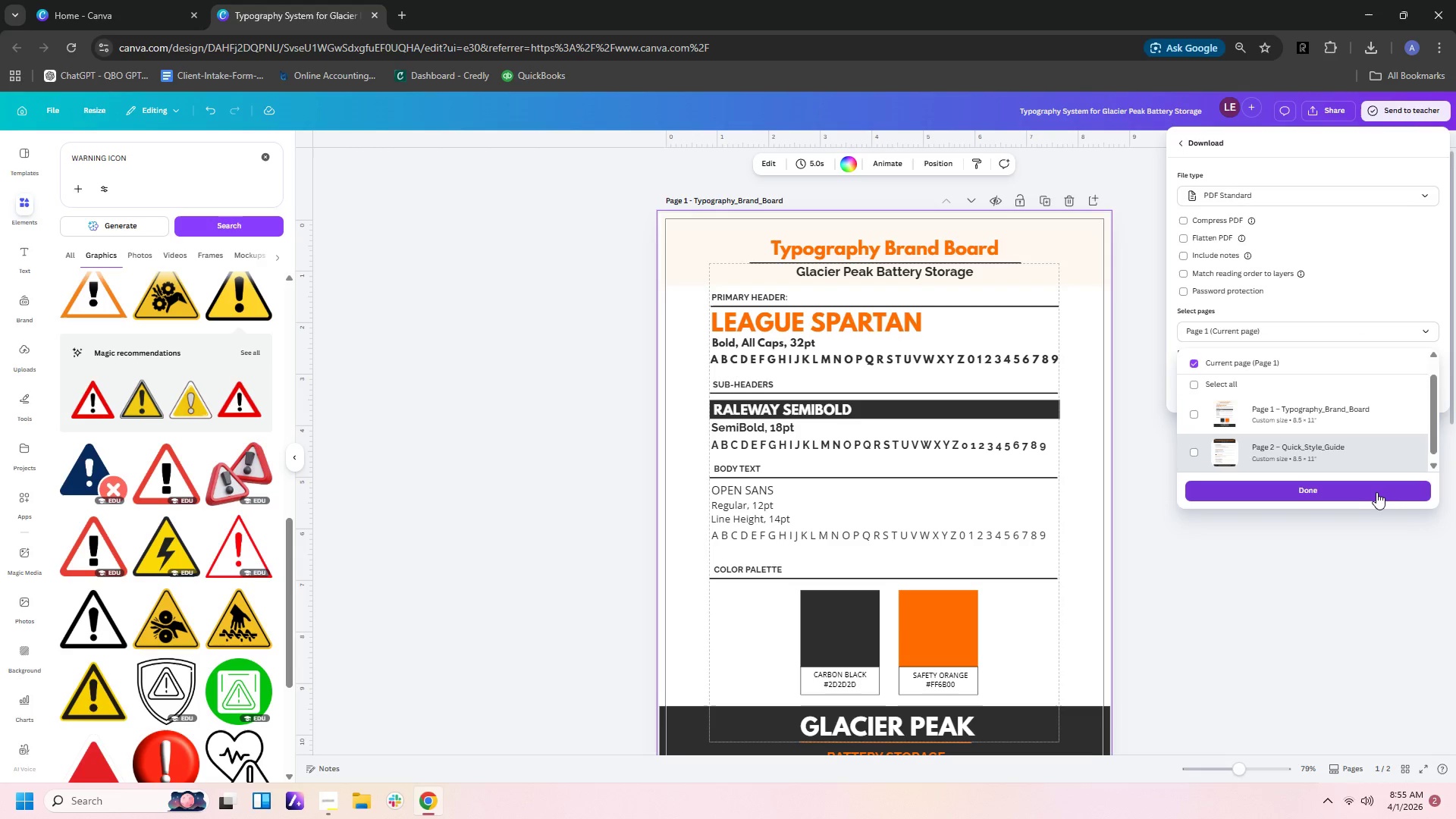 
left_click([1326, 491])
 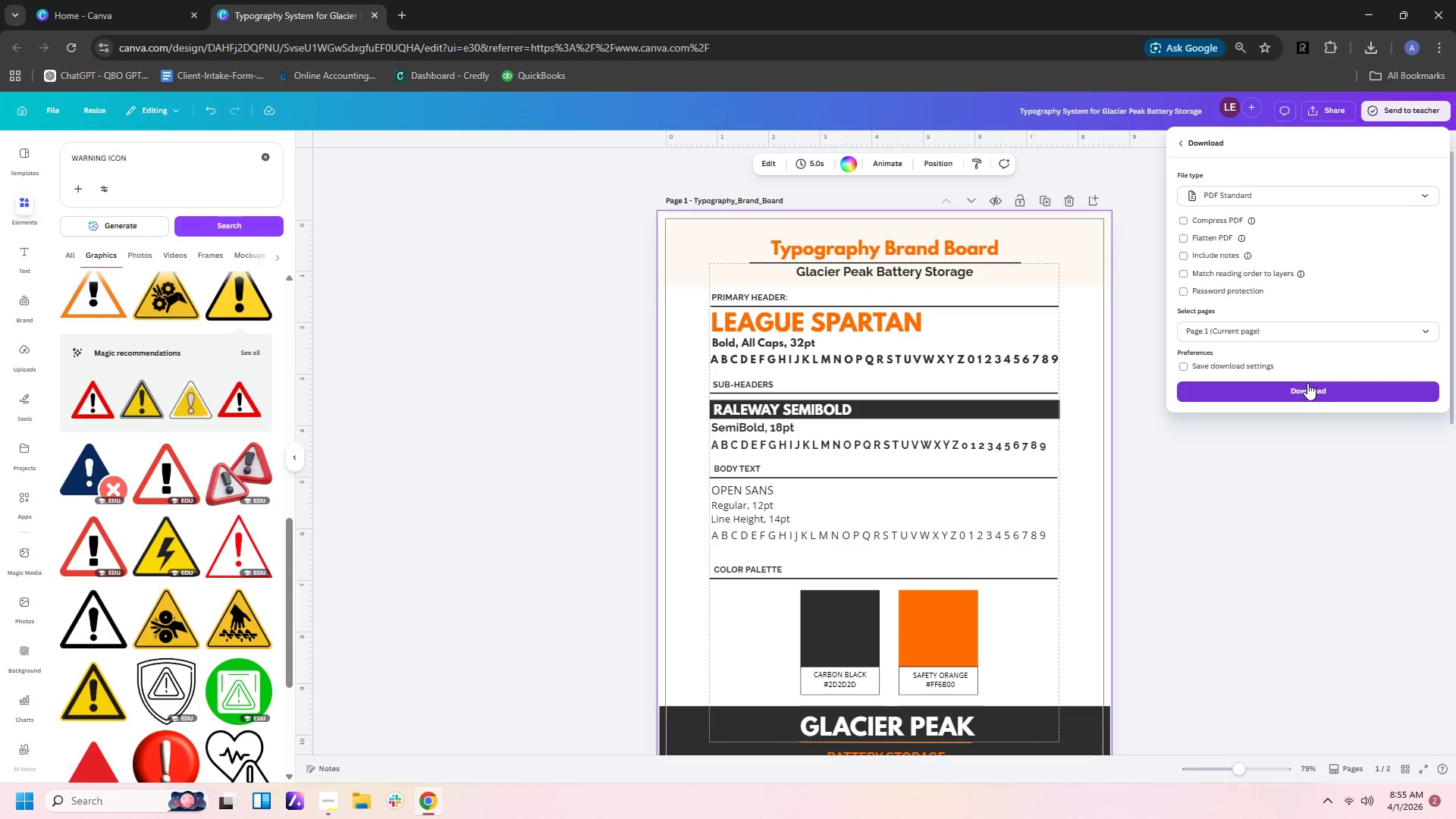 
left_click([1307, 383])
 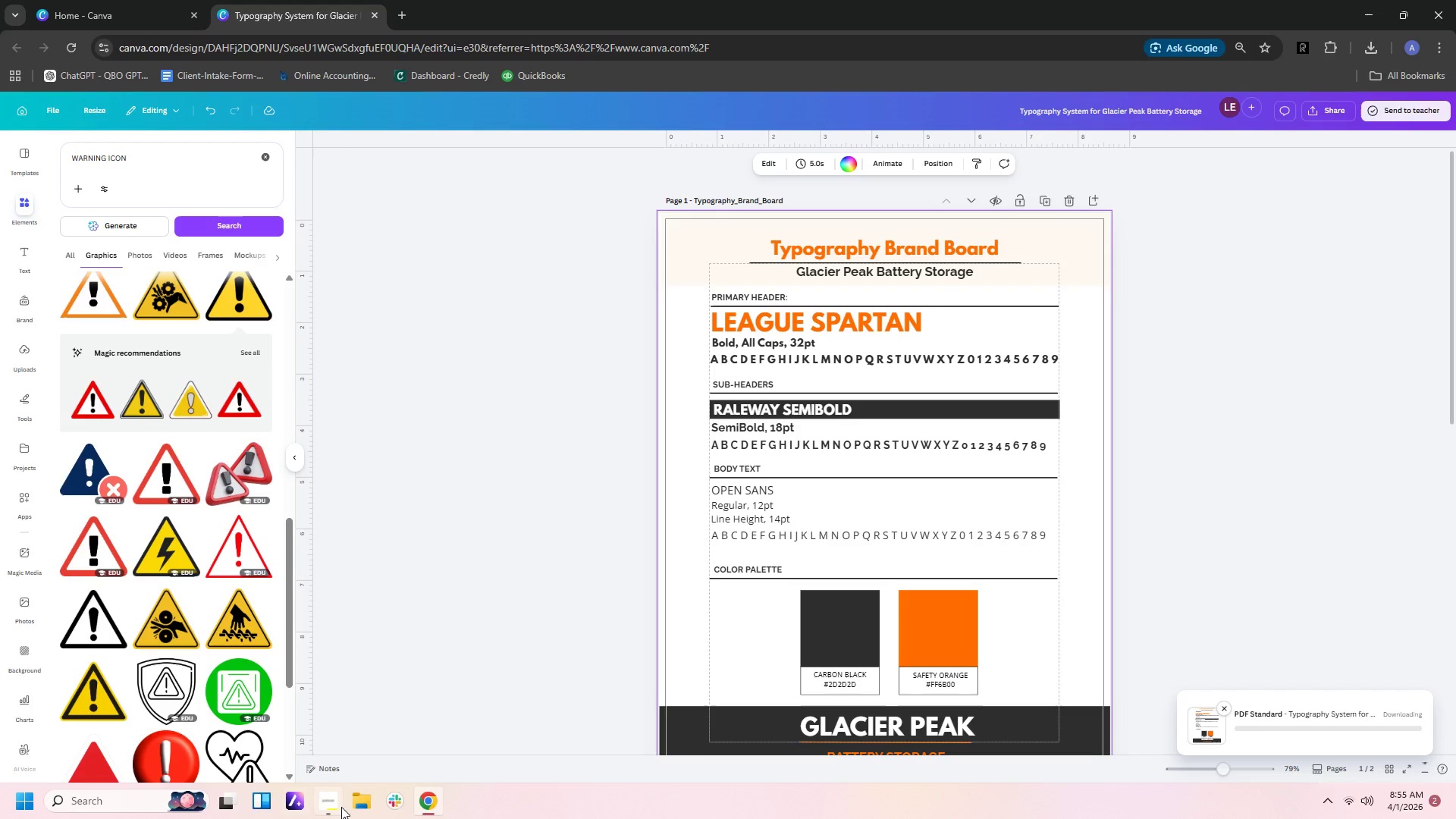 
left_click([330, 803])